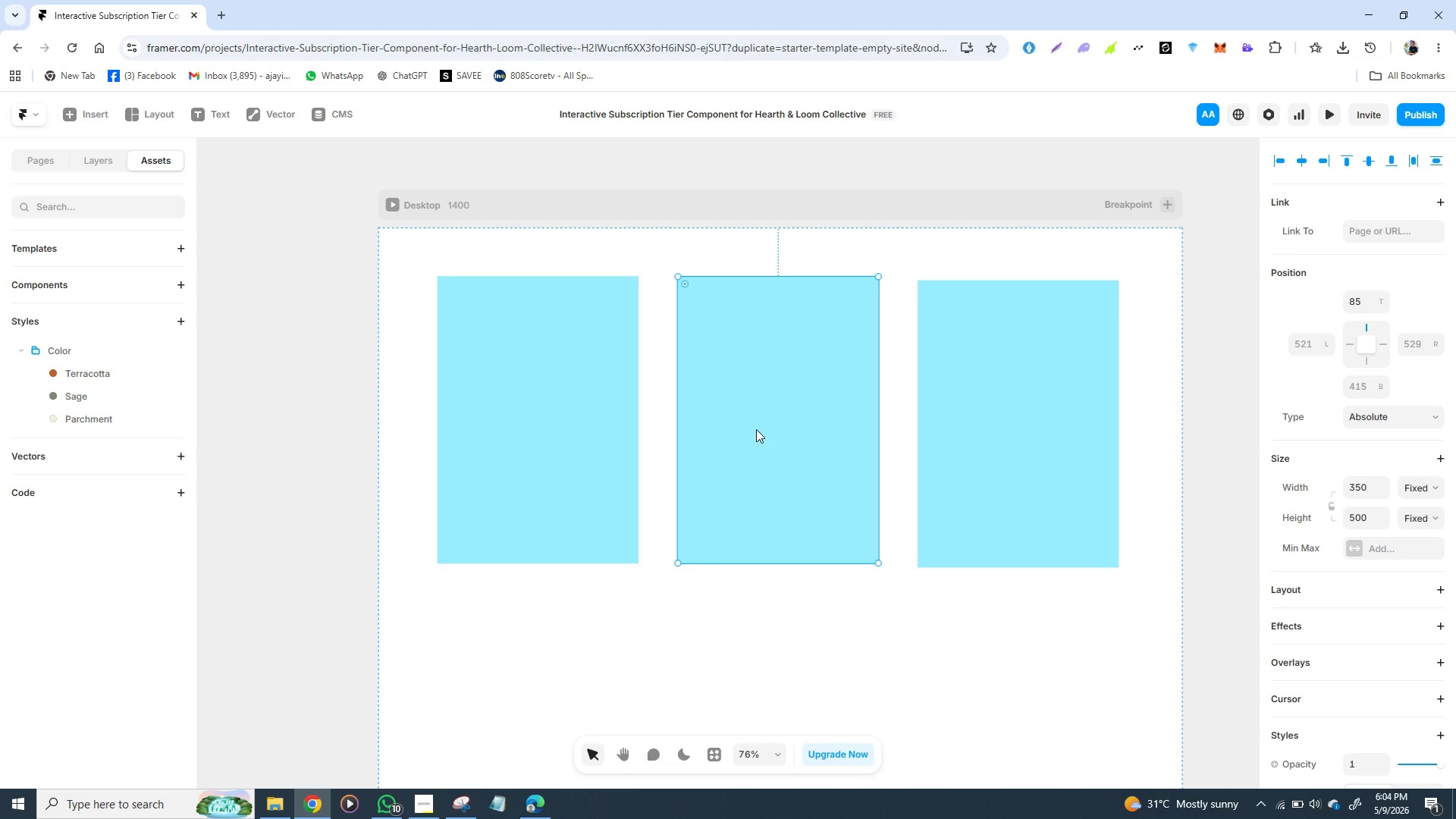 
wait(51.3)
 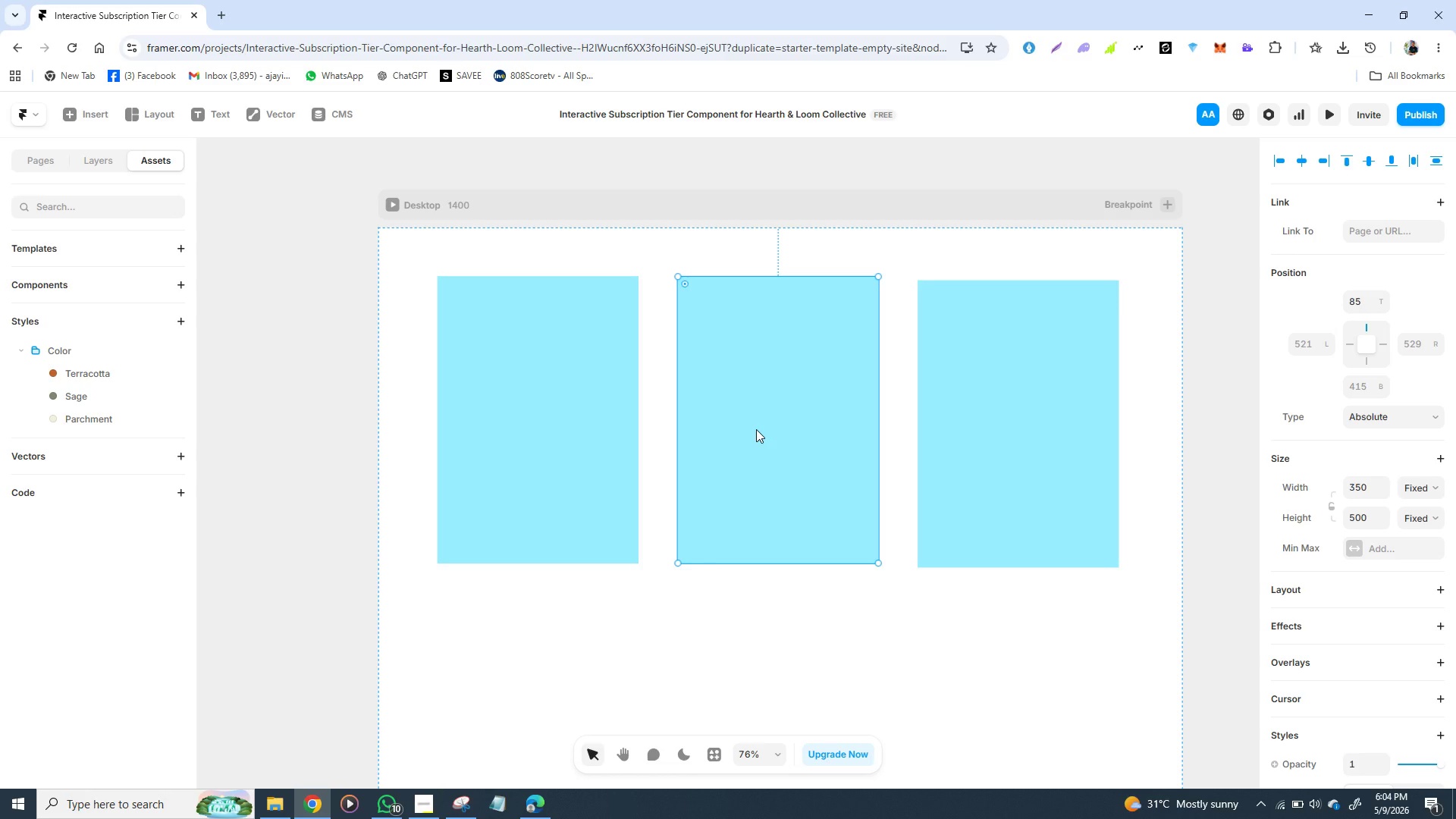 
left_click([503, 321])
 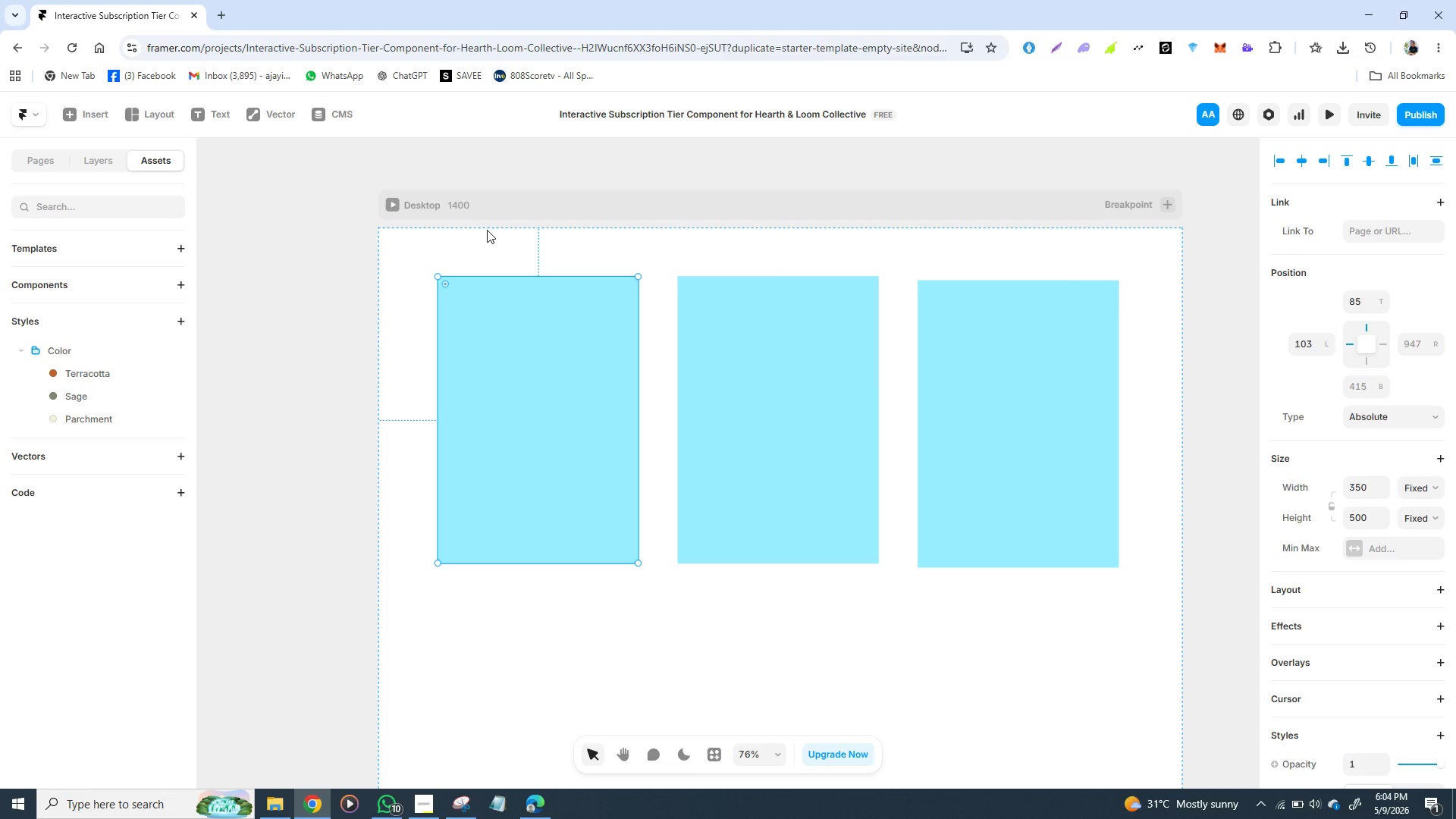 
left_click([491, 237])
 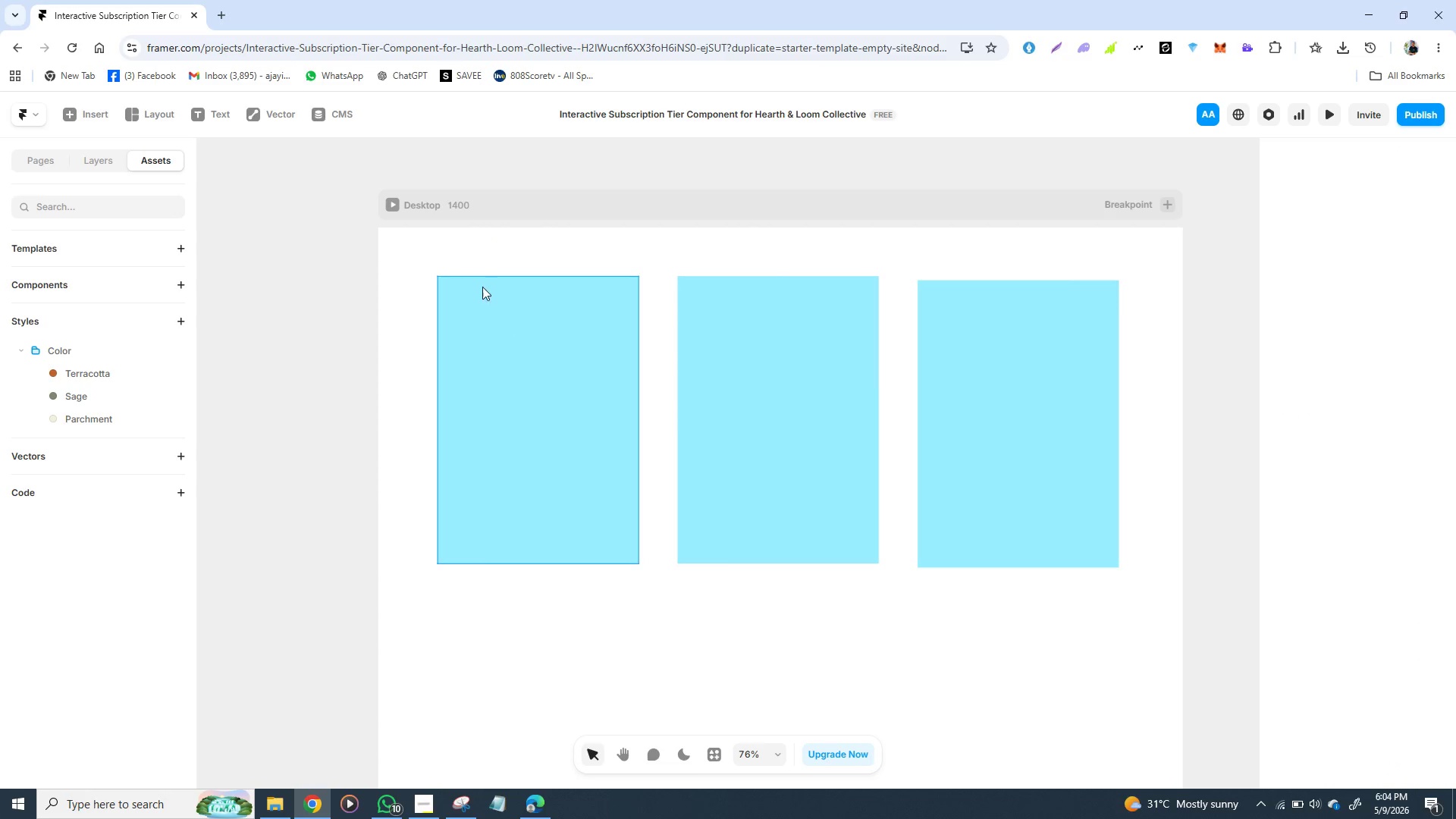 
left_click([481, 290])
 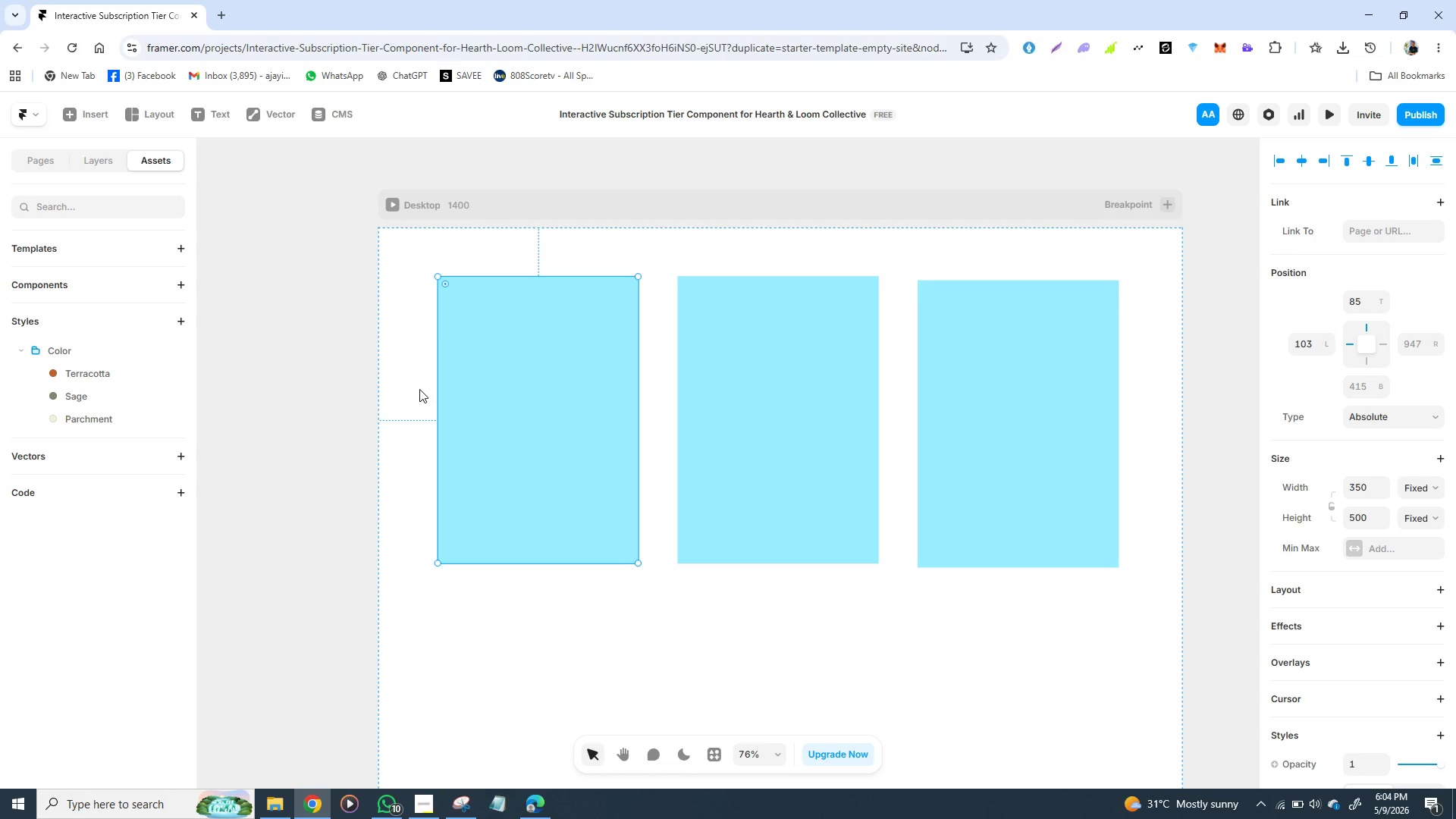 
left_click([419, 392])
 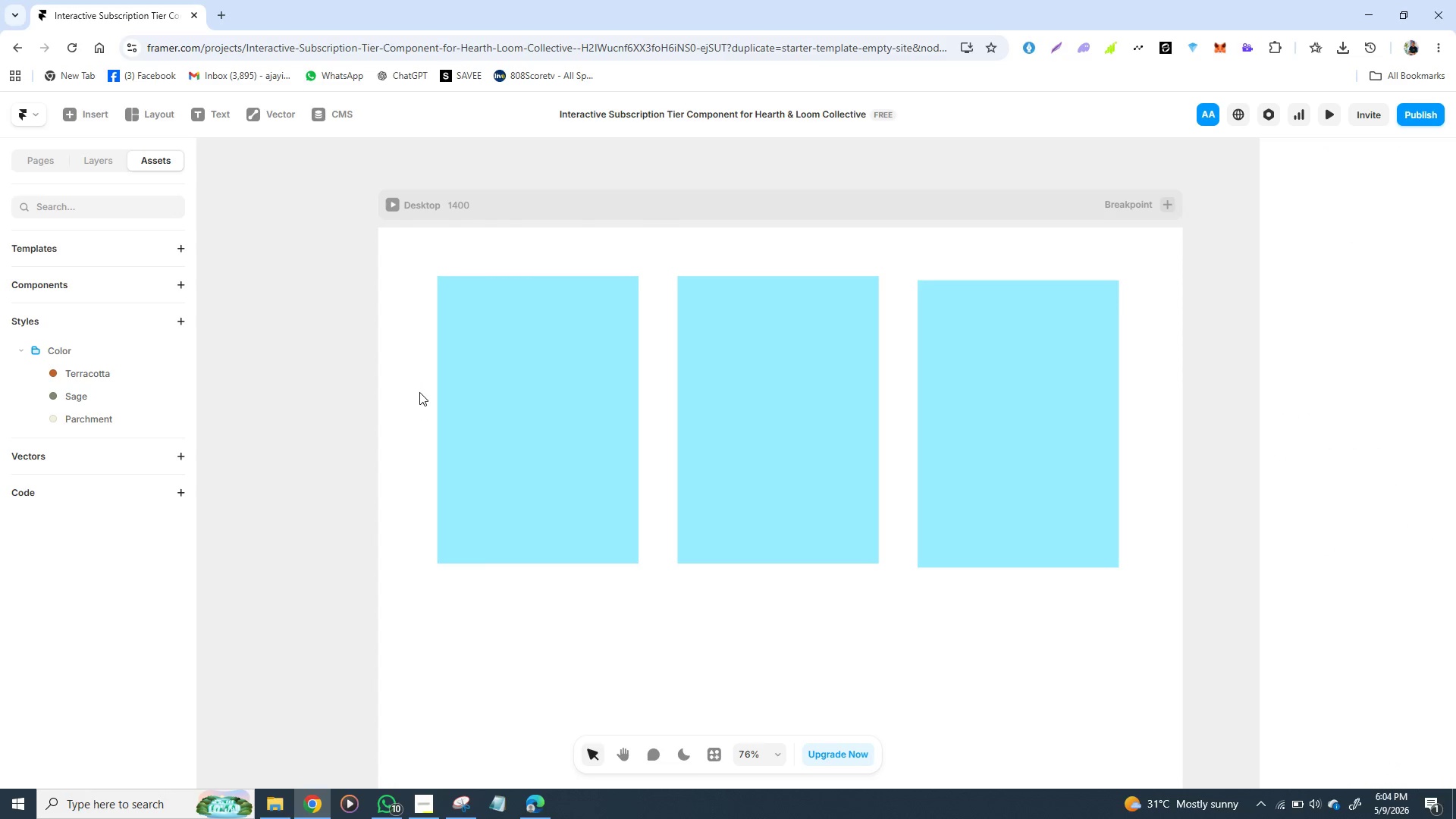 
left_click([419, 392])
 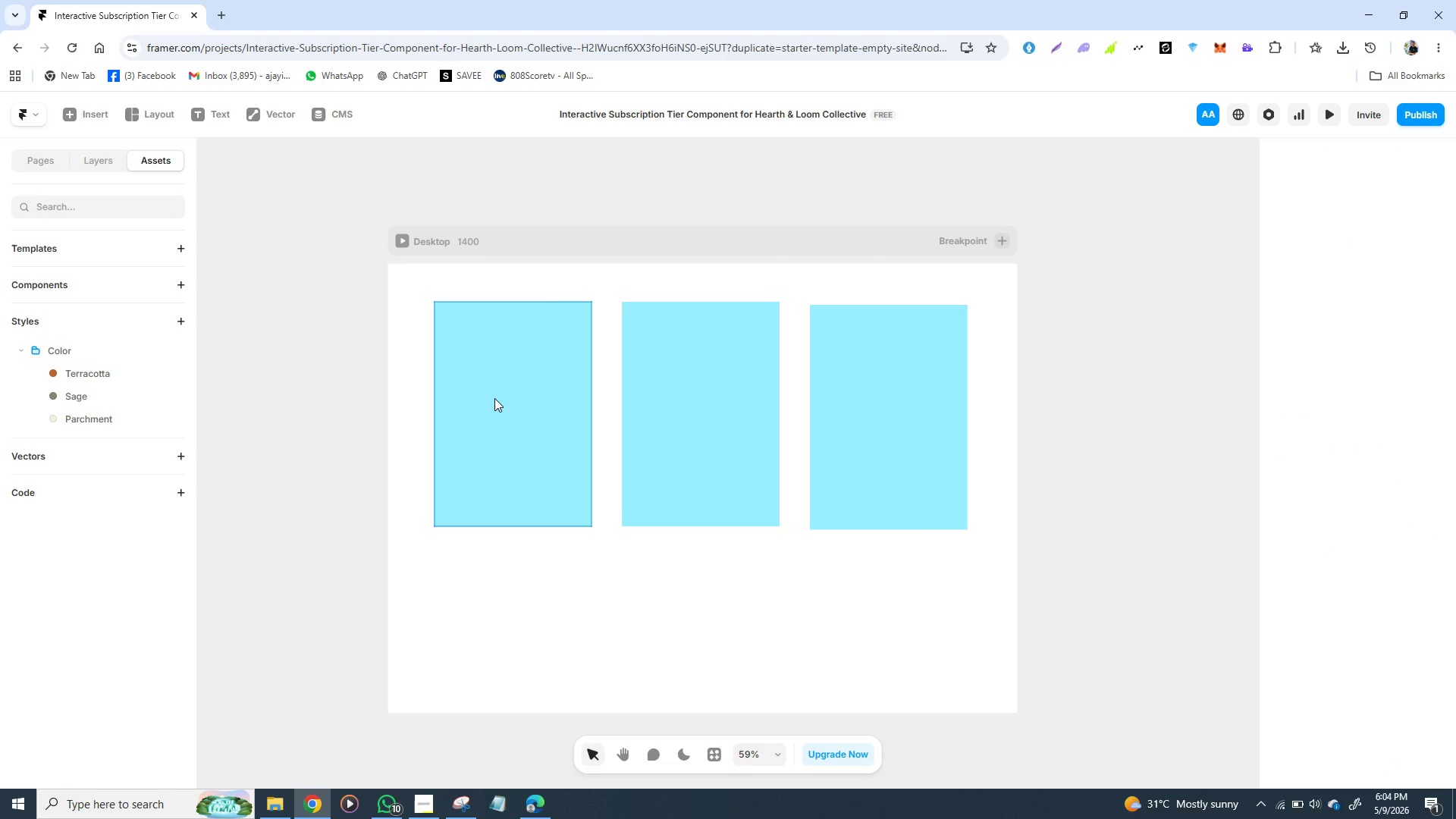 
left_click_drag(start_coordinate=[494, 398], to_coordinate=[535, 400])
 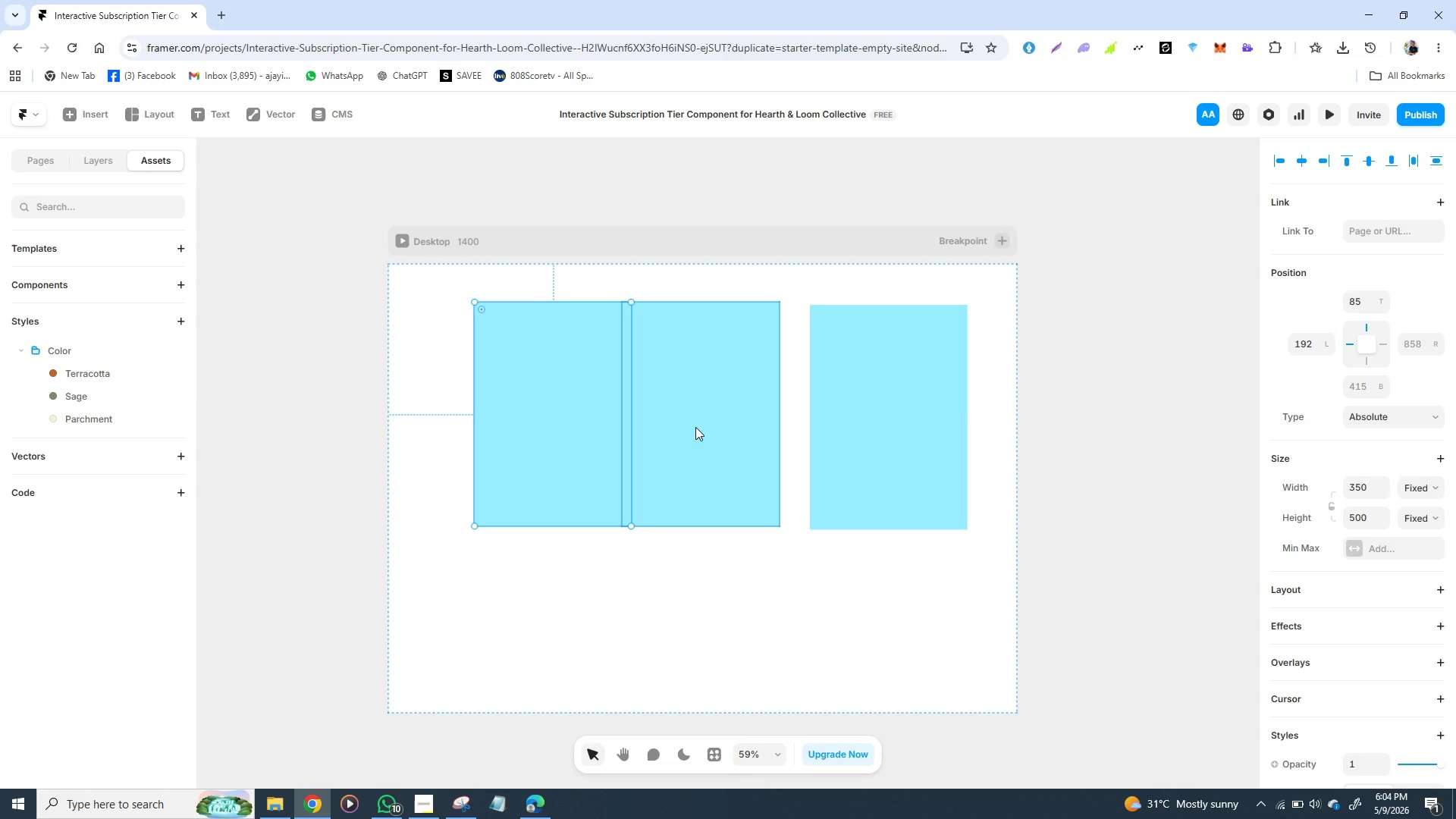 
left_click_drag(start_coordinate=[695, 427], to_coordinate=[720, 435])
 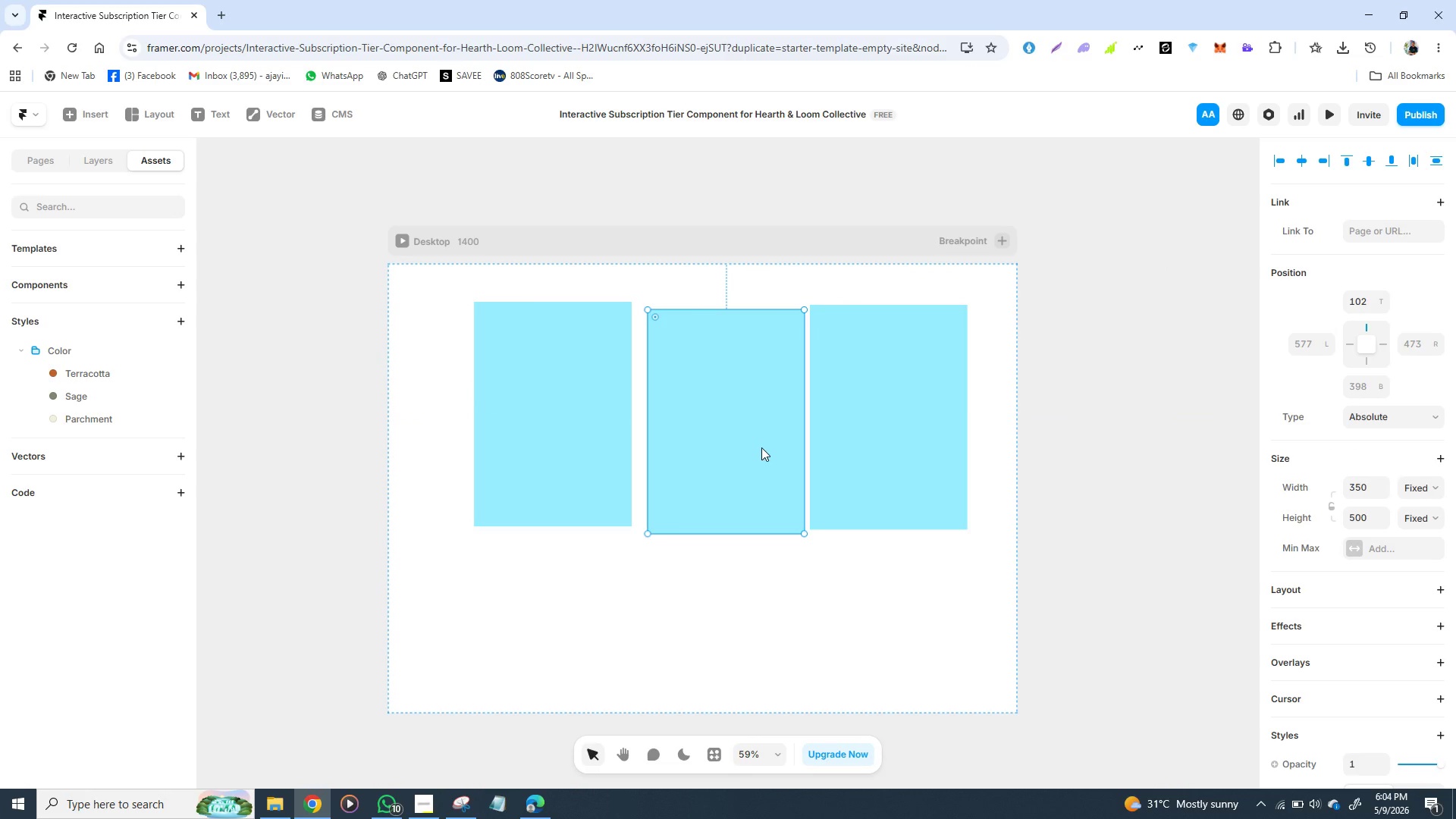 
left_click_drag(start_coordinate=[761, 447], to_coordinate=[760, 443])
 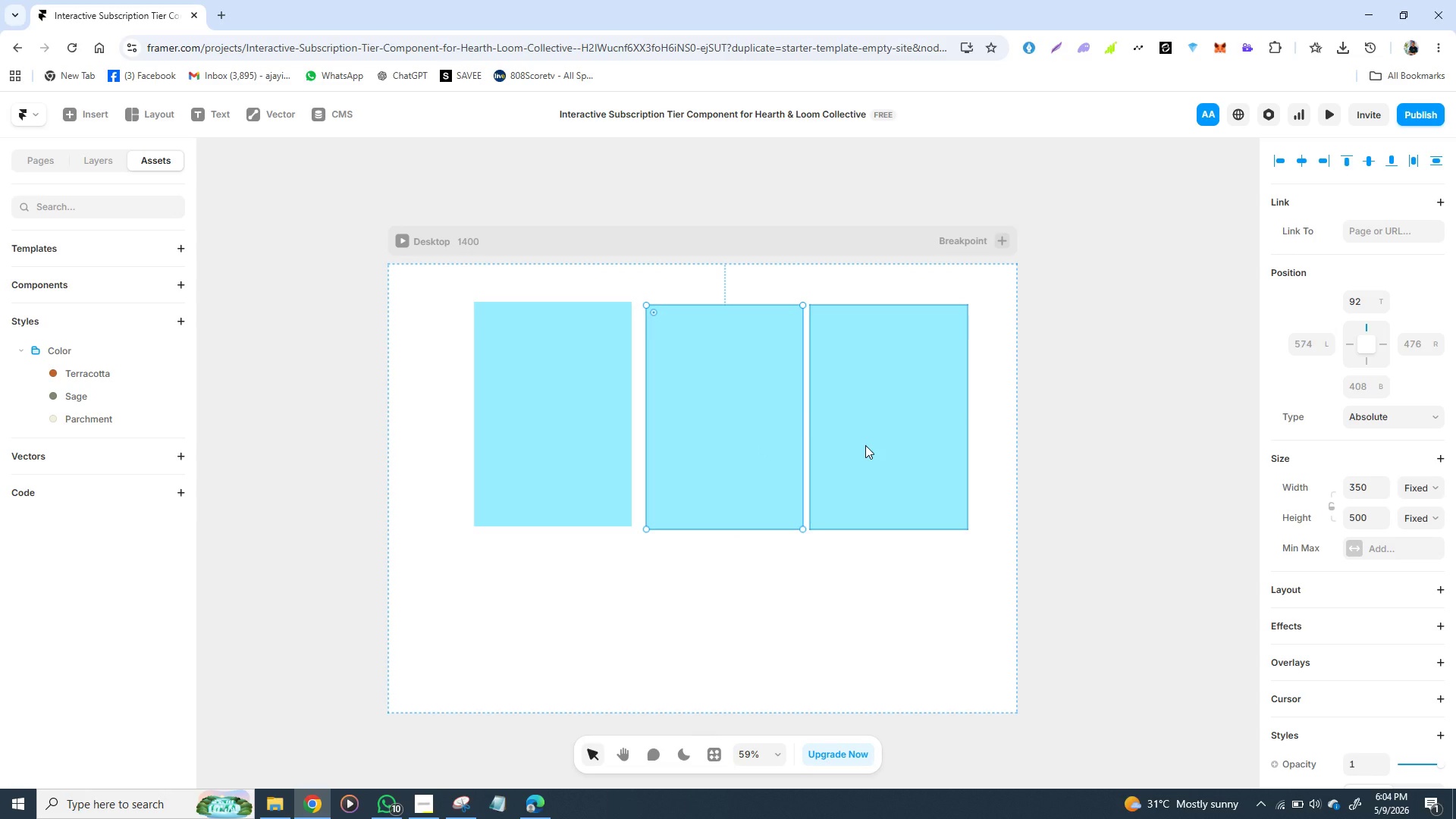 
left_click_drag(start_coordinate=[865, 445], to_coordinate=[871, 446])
 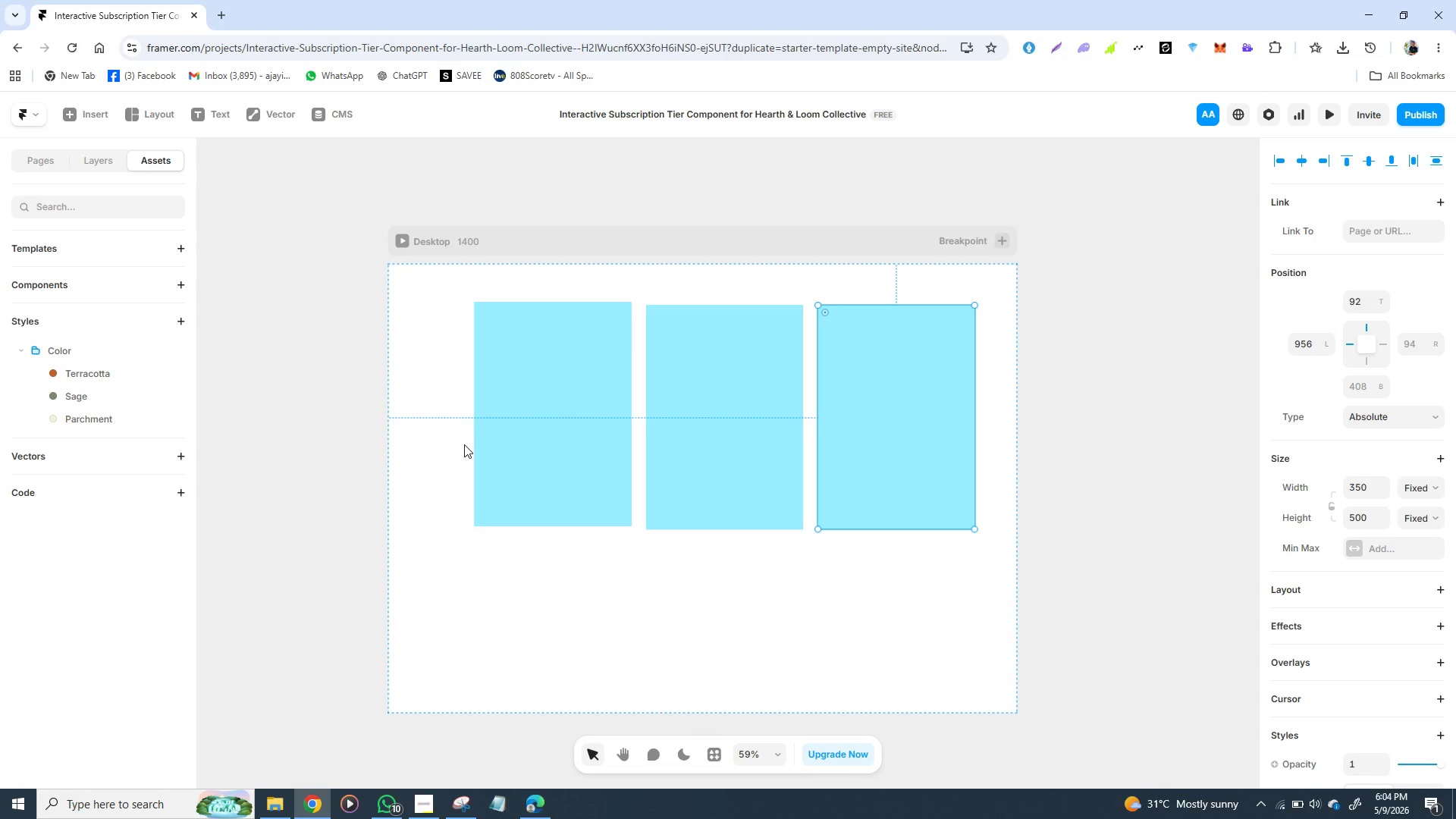 
left_click([463, 444])
 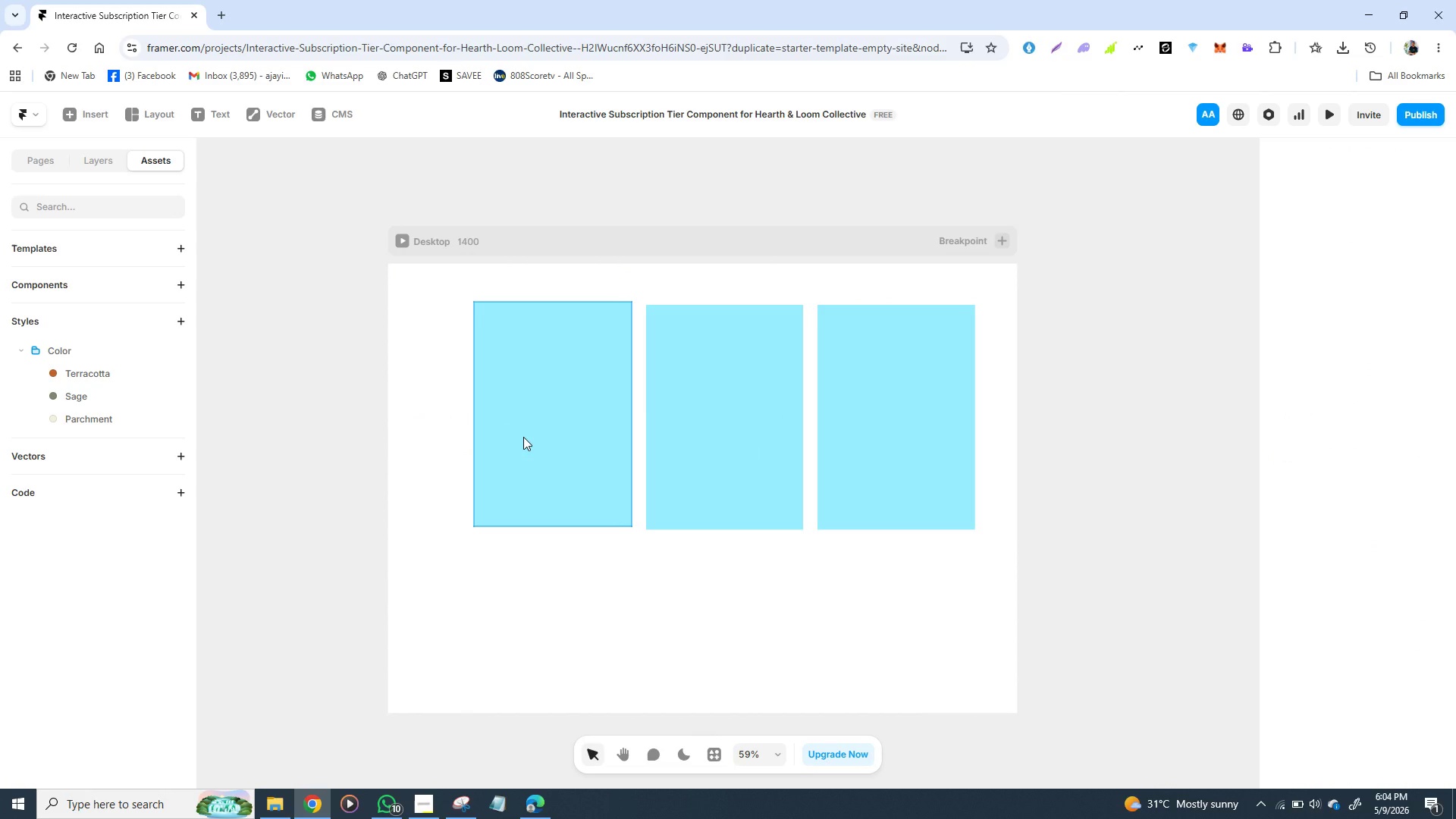 
left_click([523, 437])
 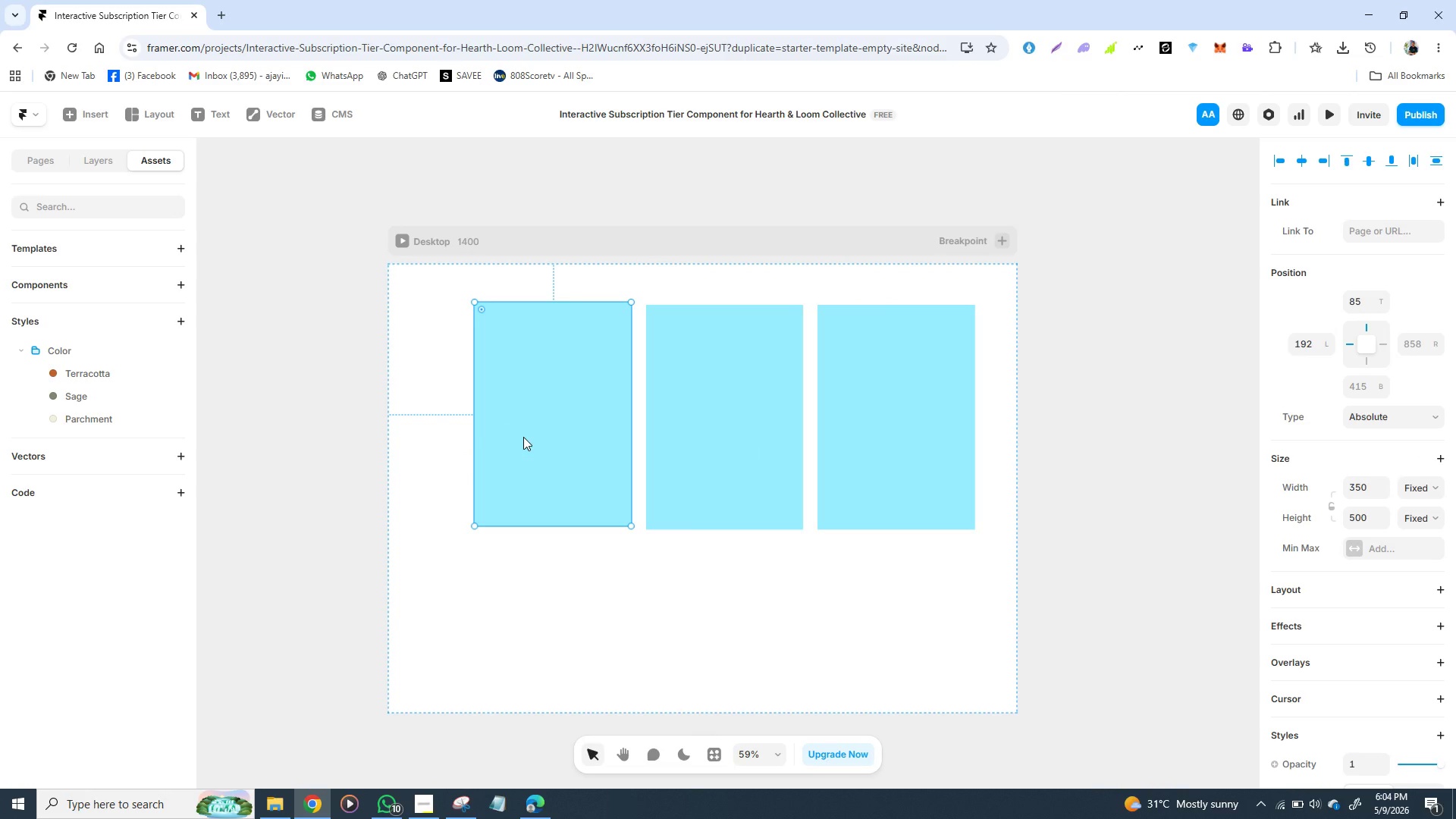 
hold_key(key=ShiftLeft, duration=1.52)
left_click([750, 453])
 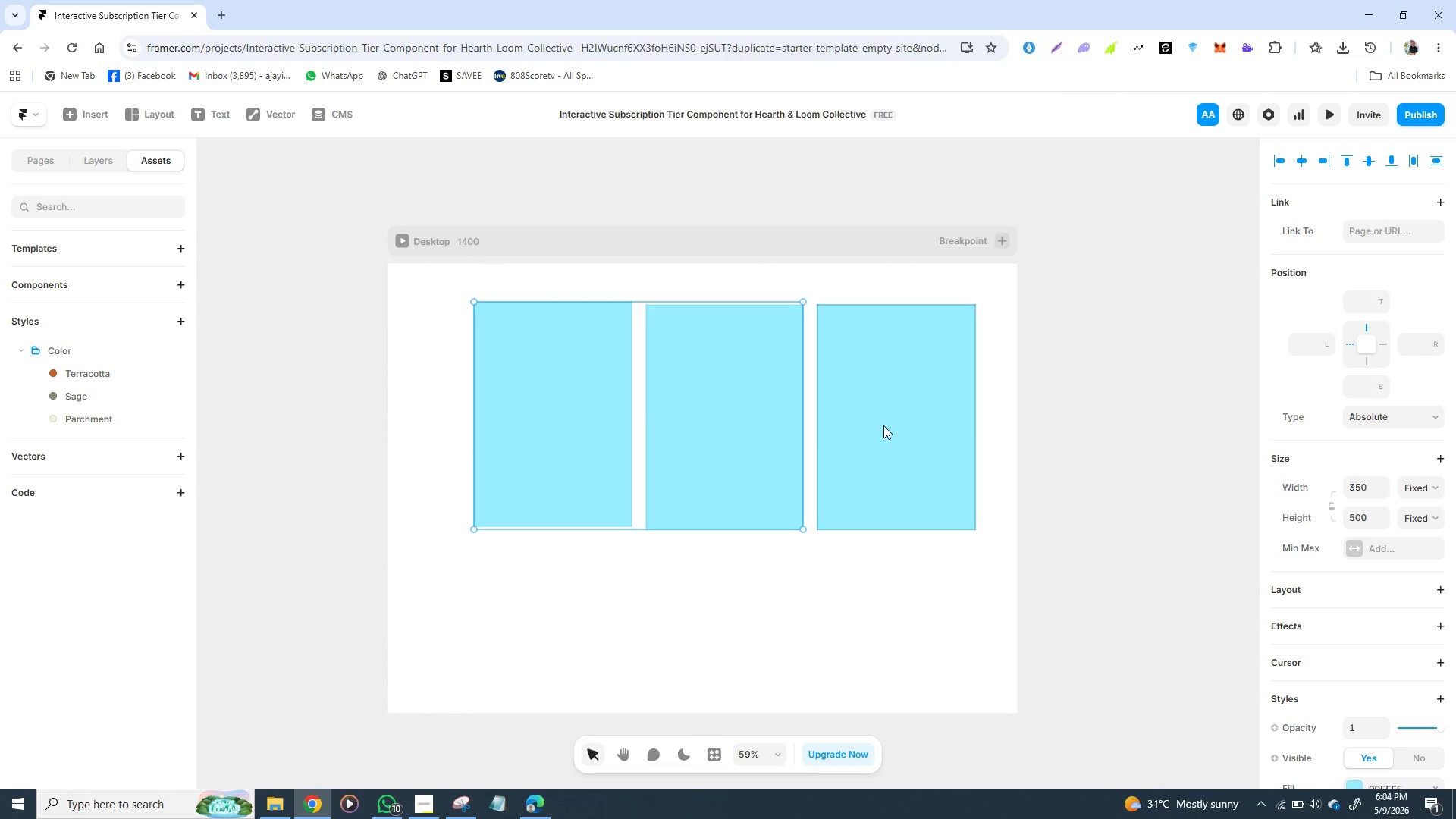 
left_click([883, 425])
 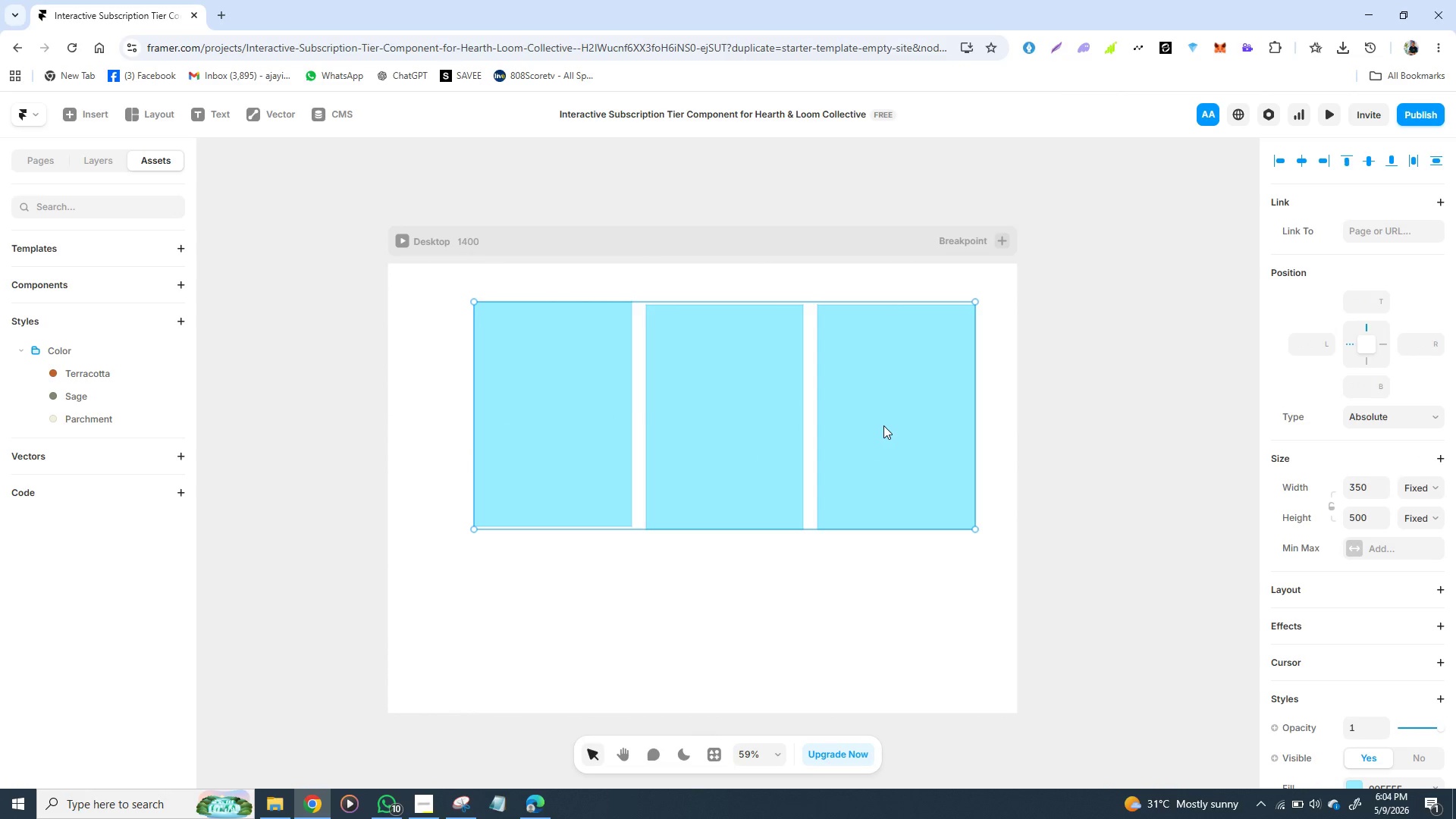 
key(Shift+ShiftLeft)
 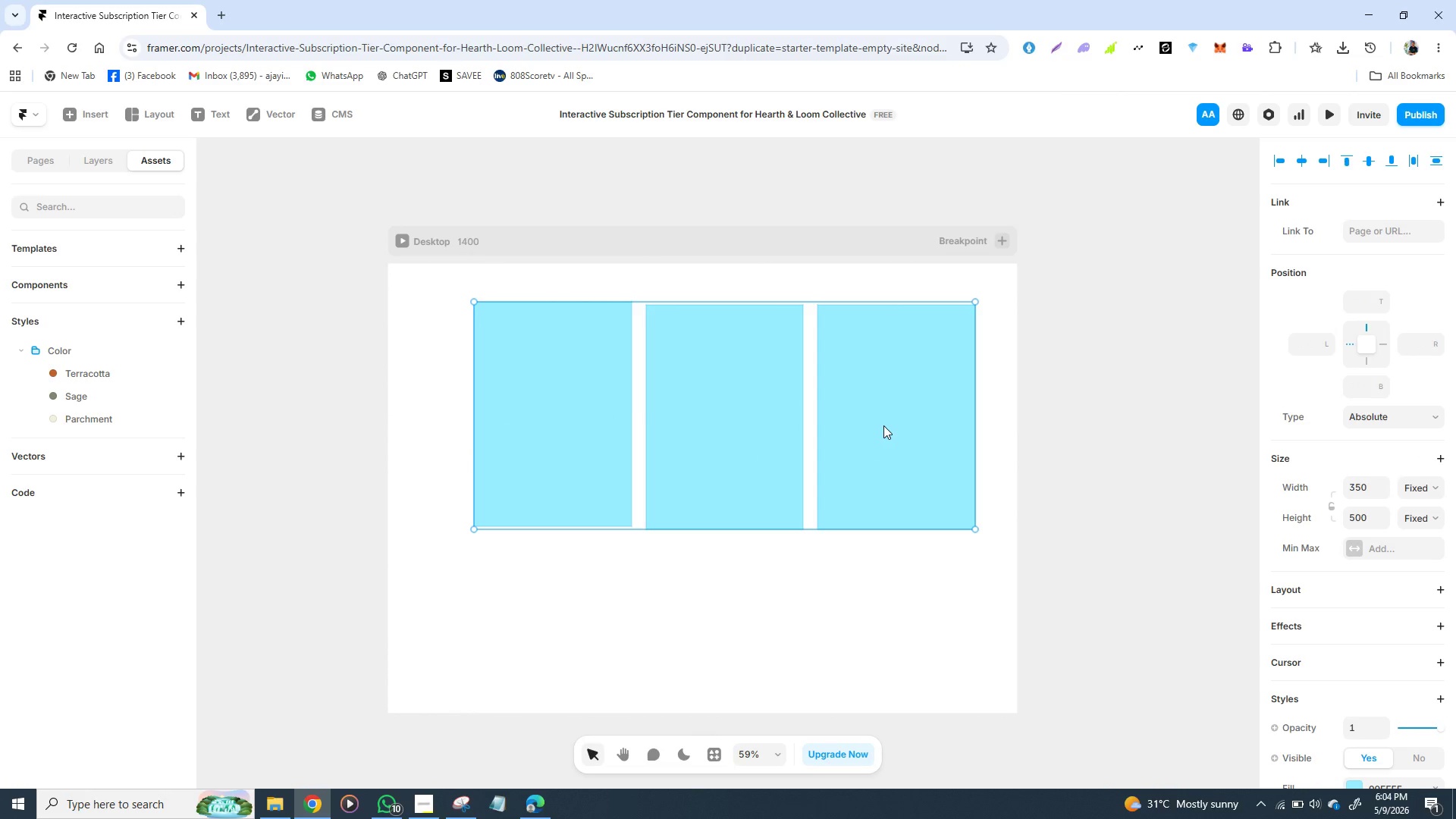 
key(Shift+ShiftLeft)
 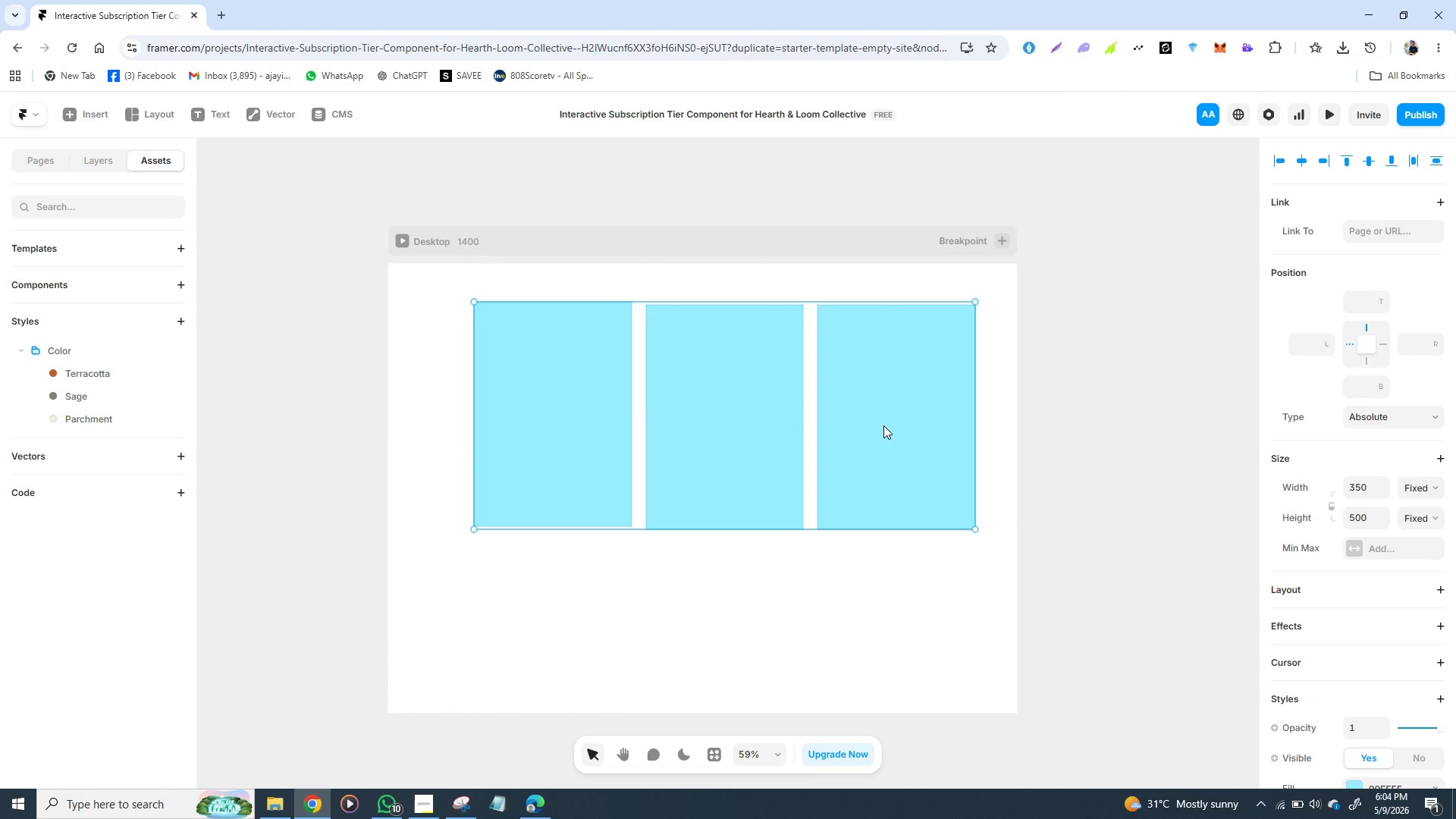 
key(Shift+ShiftLeft)
 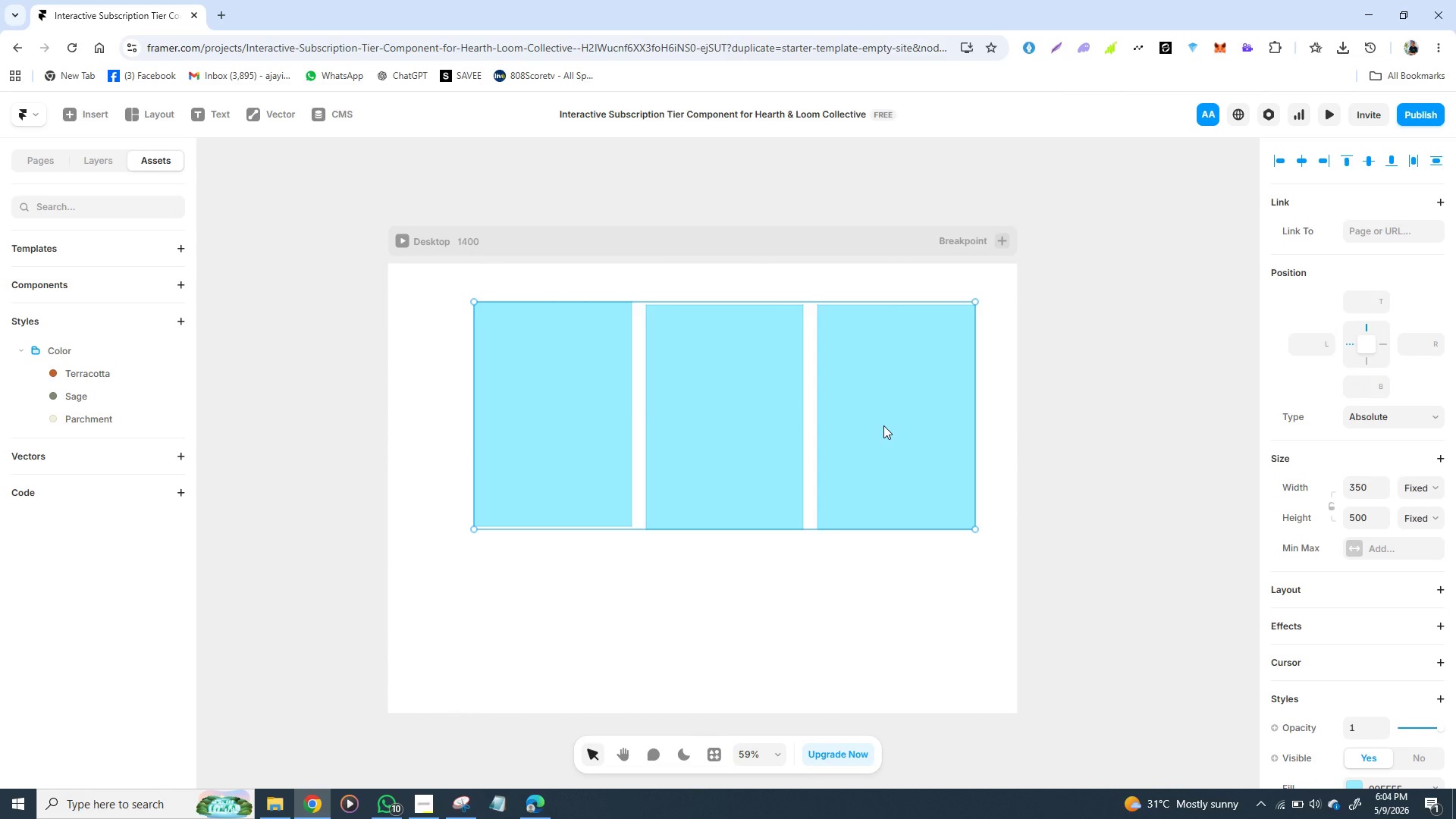 
left_click_drag(start_coordinate=[883, 425], to_coordinate=[862, 422])
 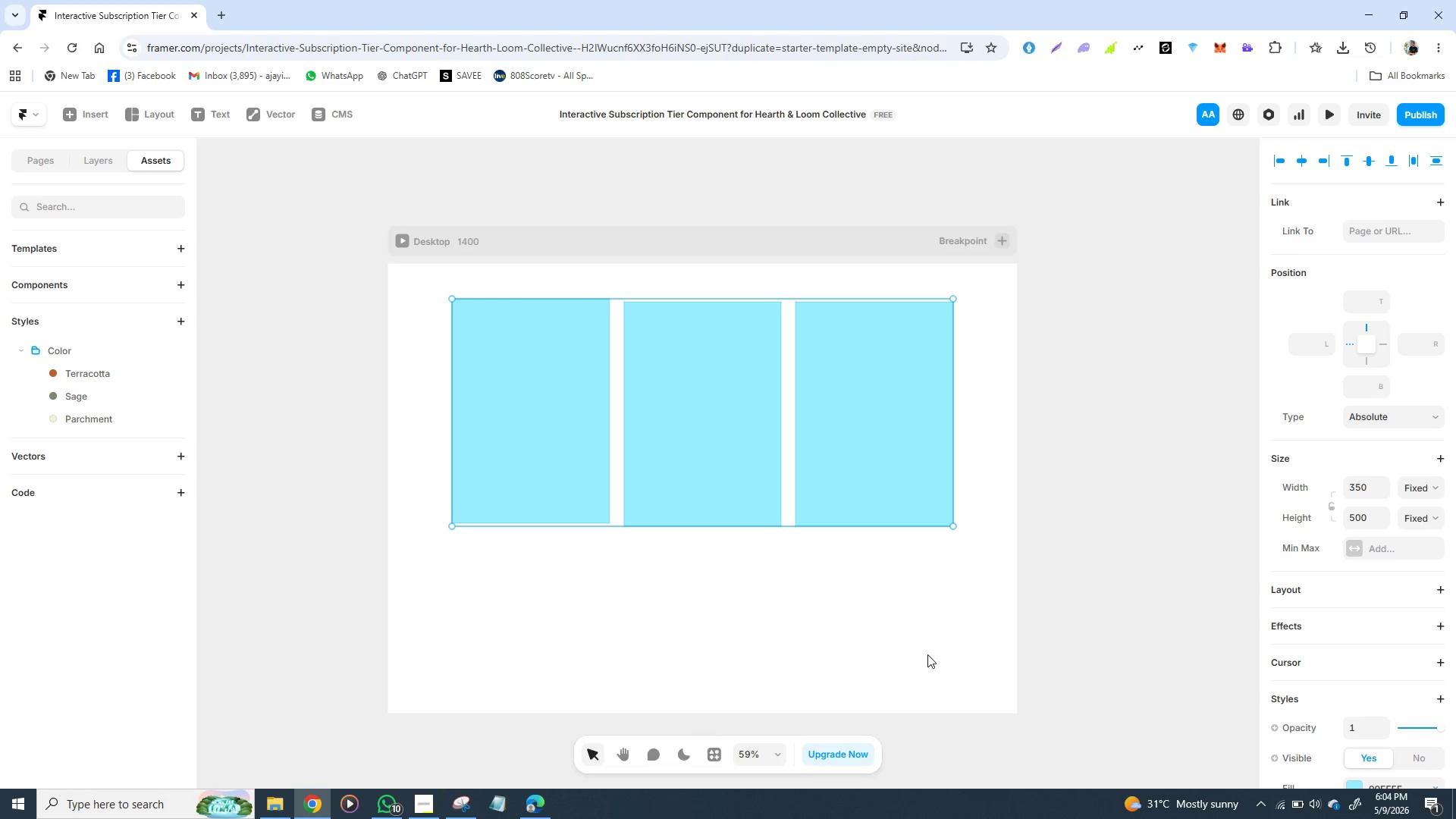 
left_click([926, 654])
 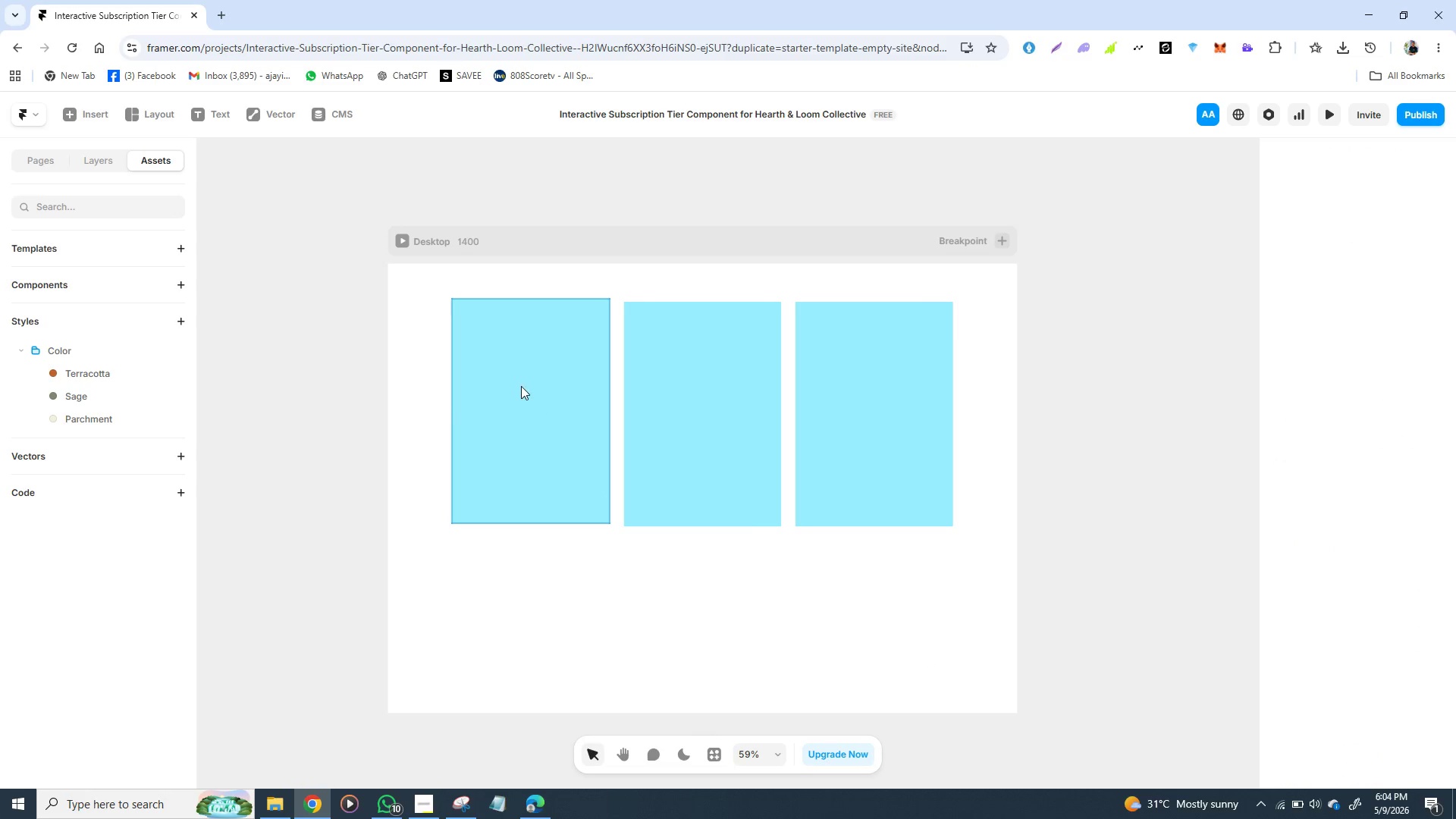 
left_click([491, 381])
 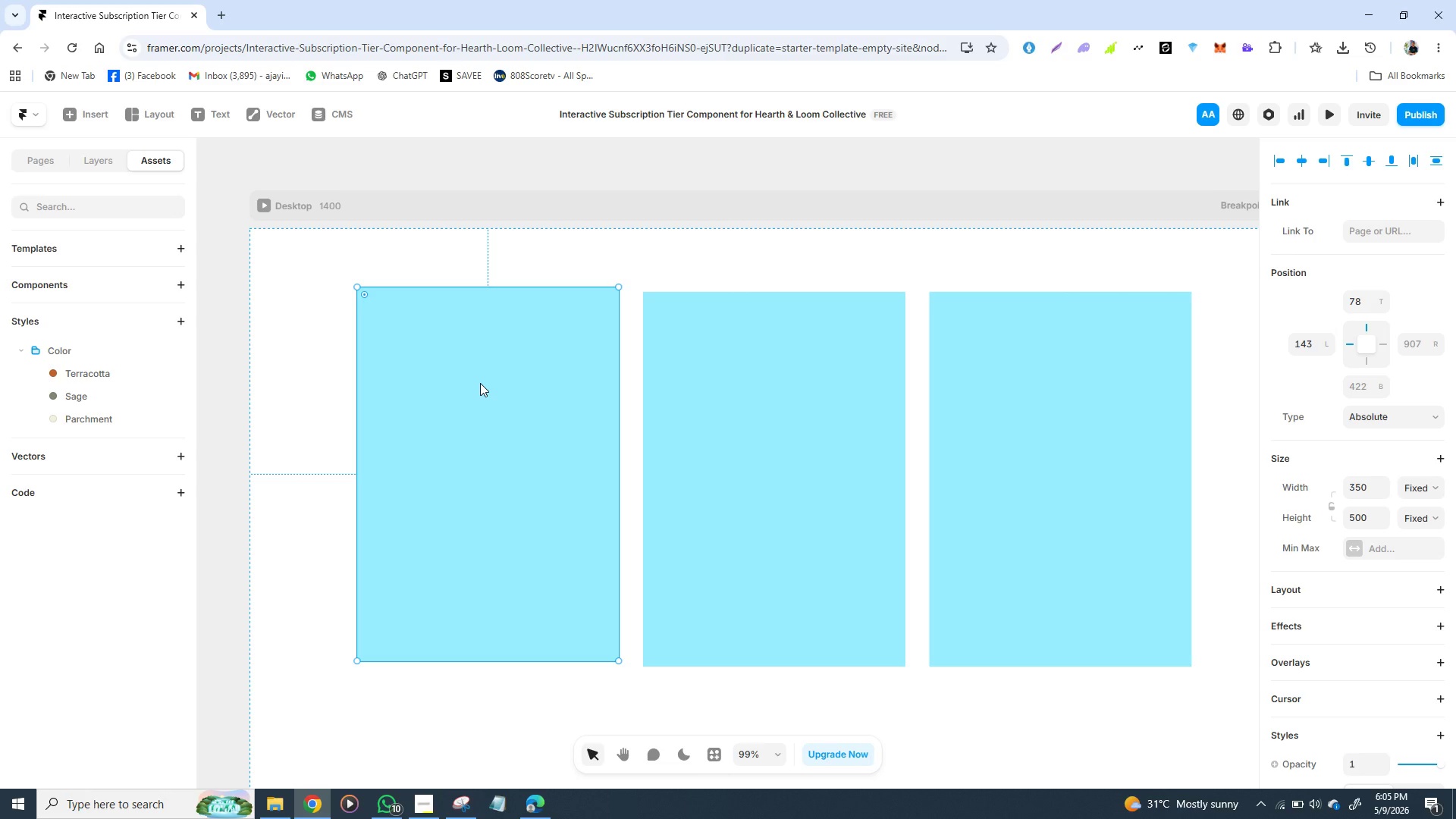 
wait(32.53)
 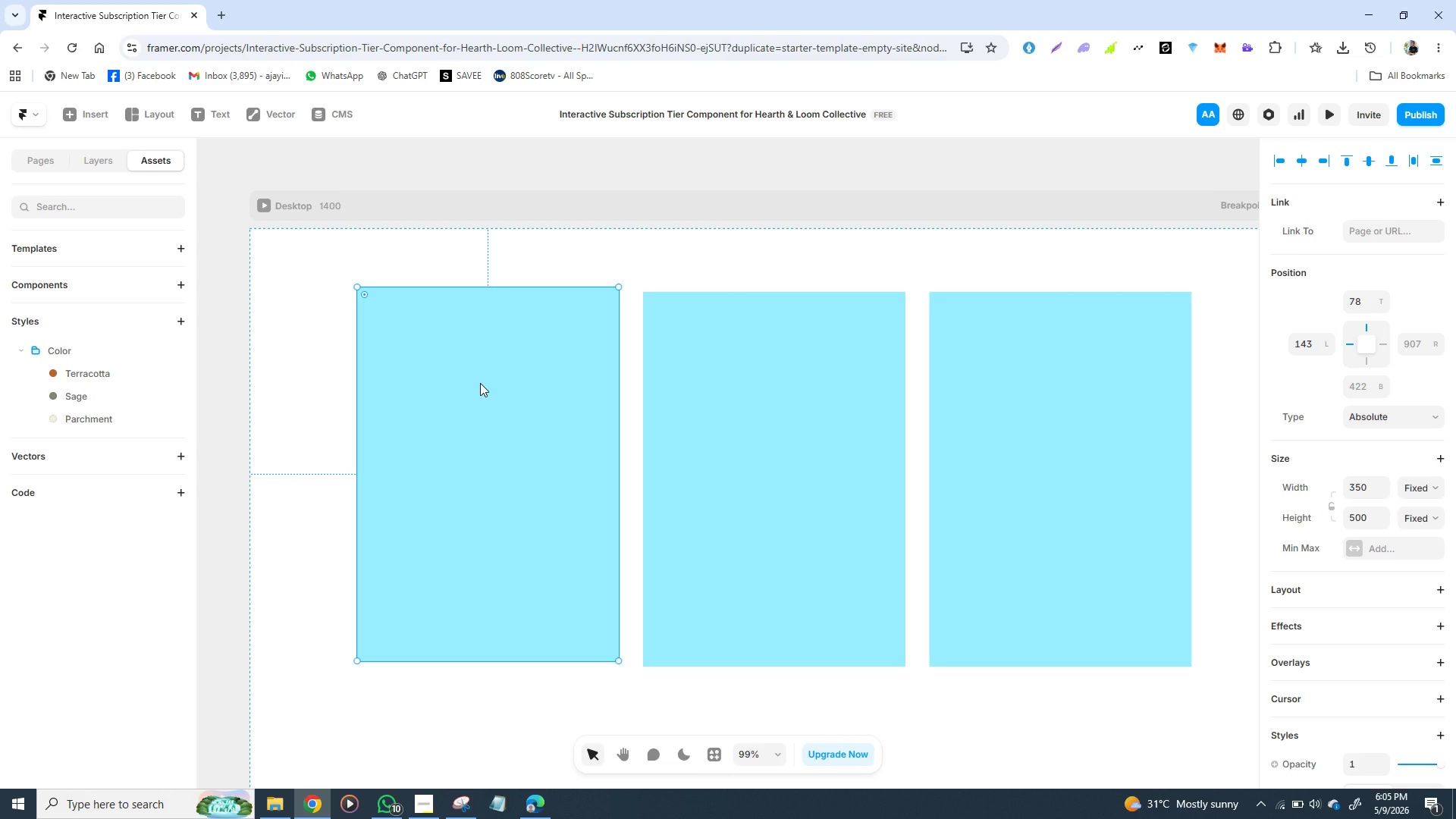 
mouse_move([1340, 595])
 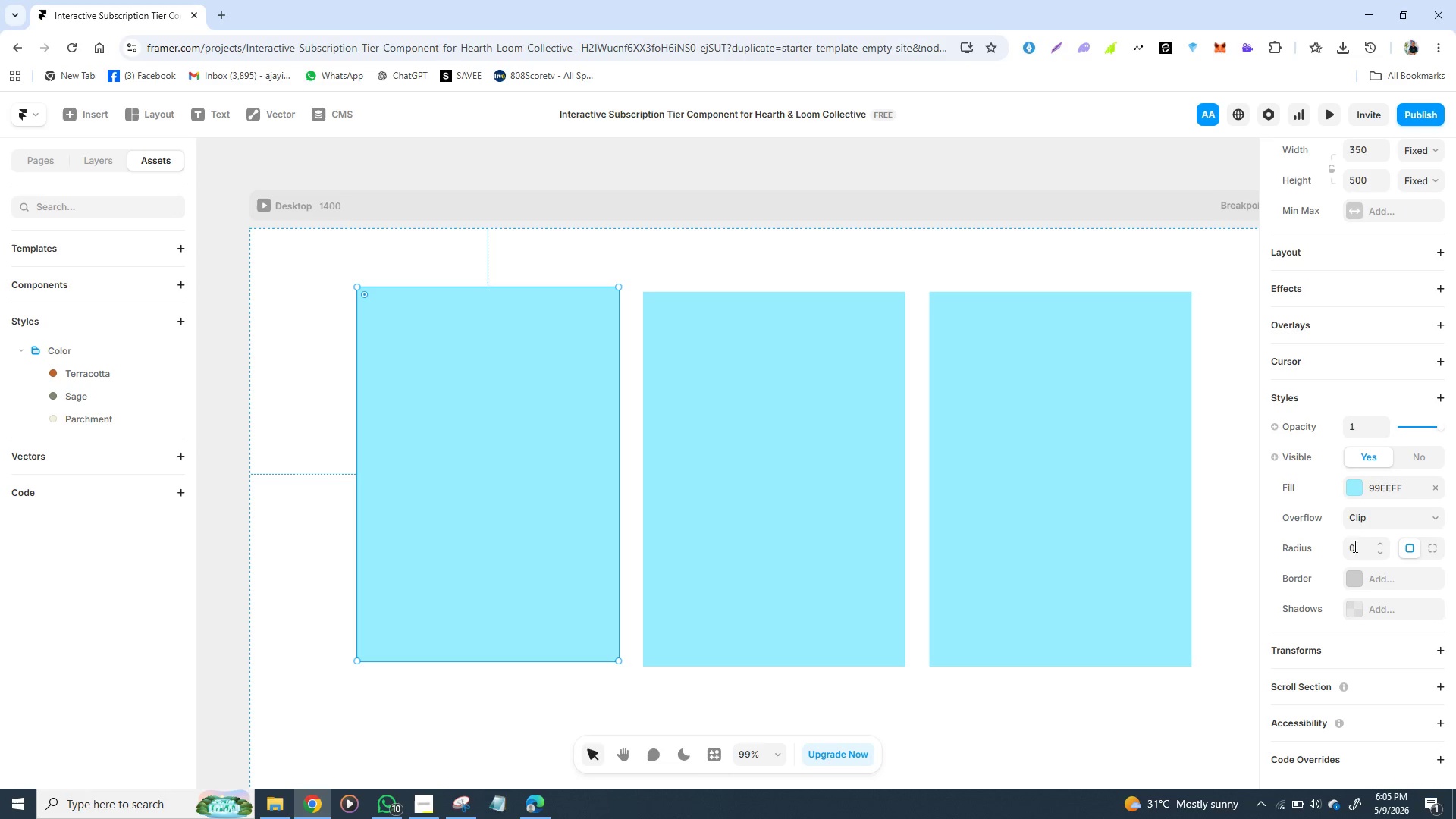 
left_click([1357, 554])
 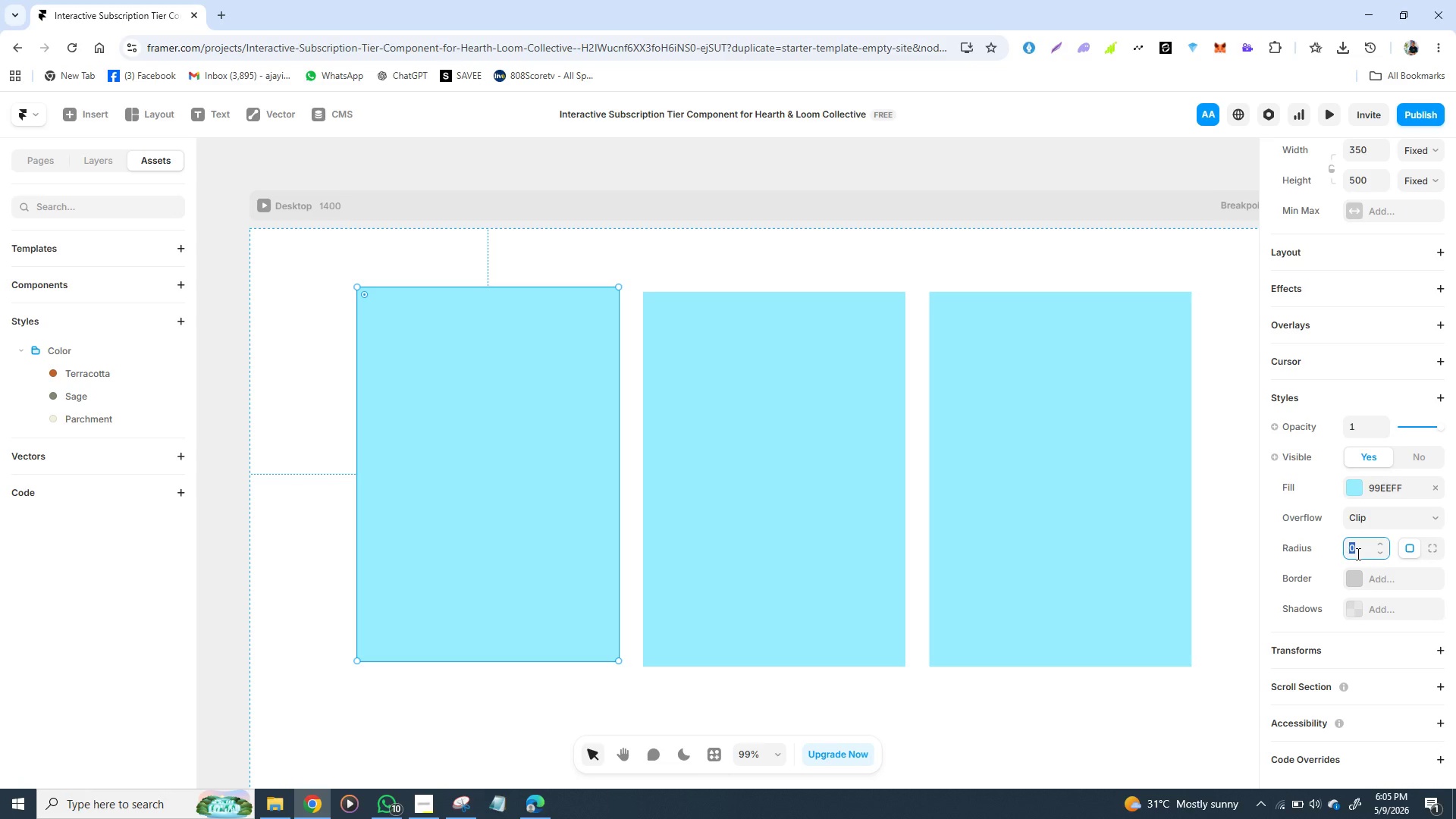 
type(10)
 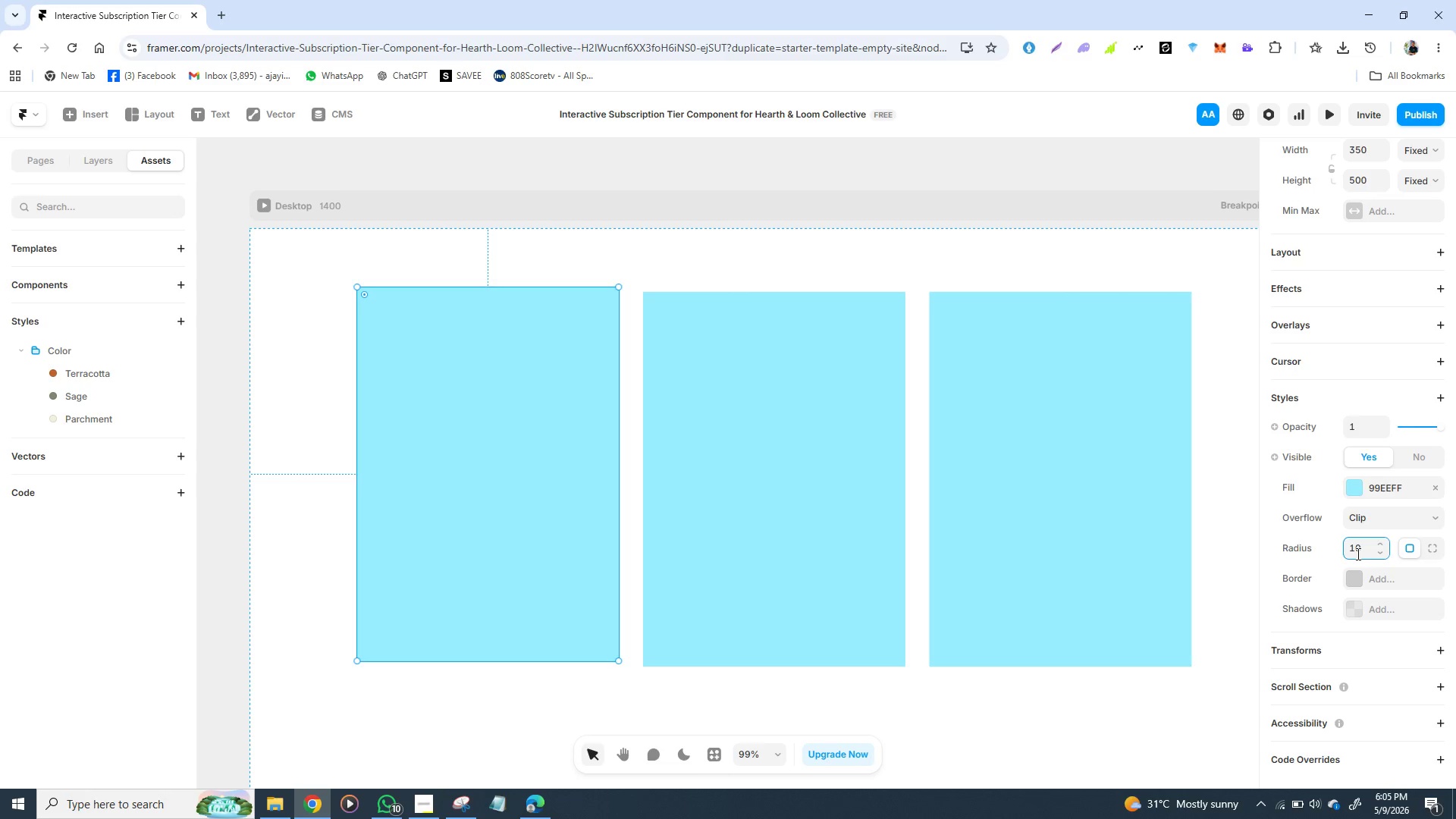 
key(Enter)
 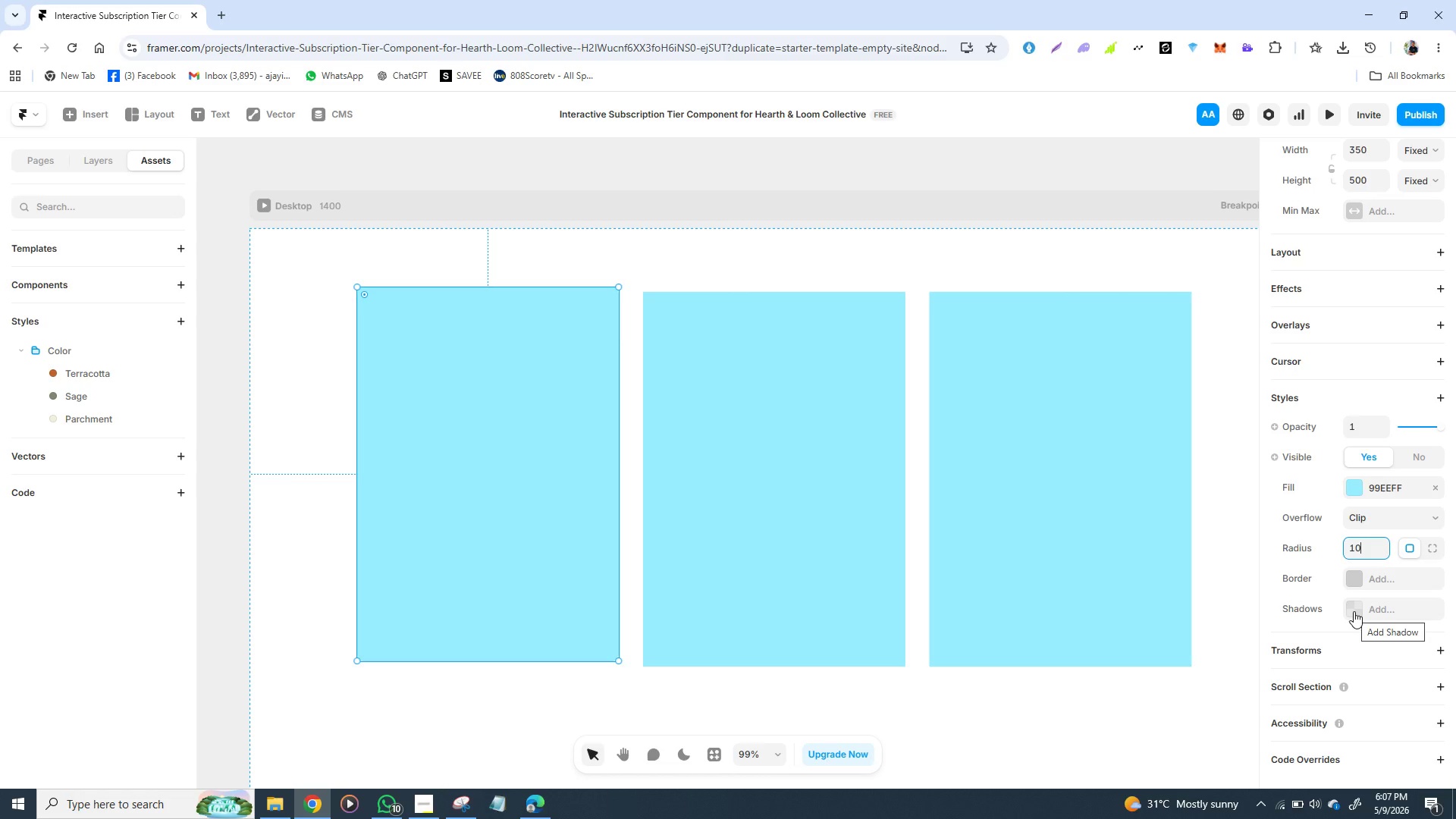 
wait(128.34)
 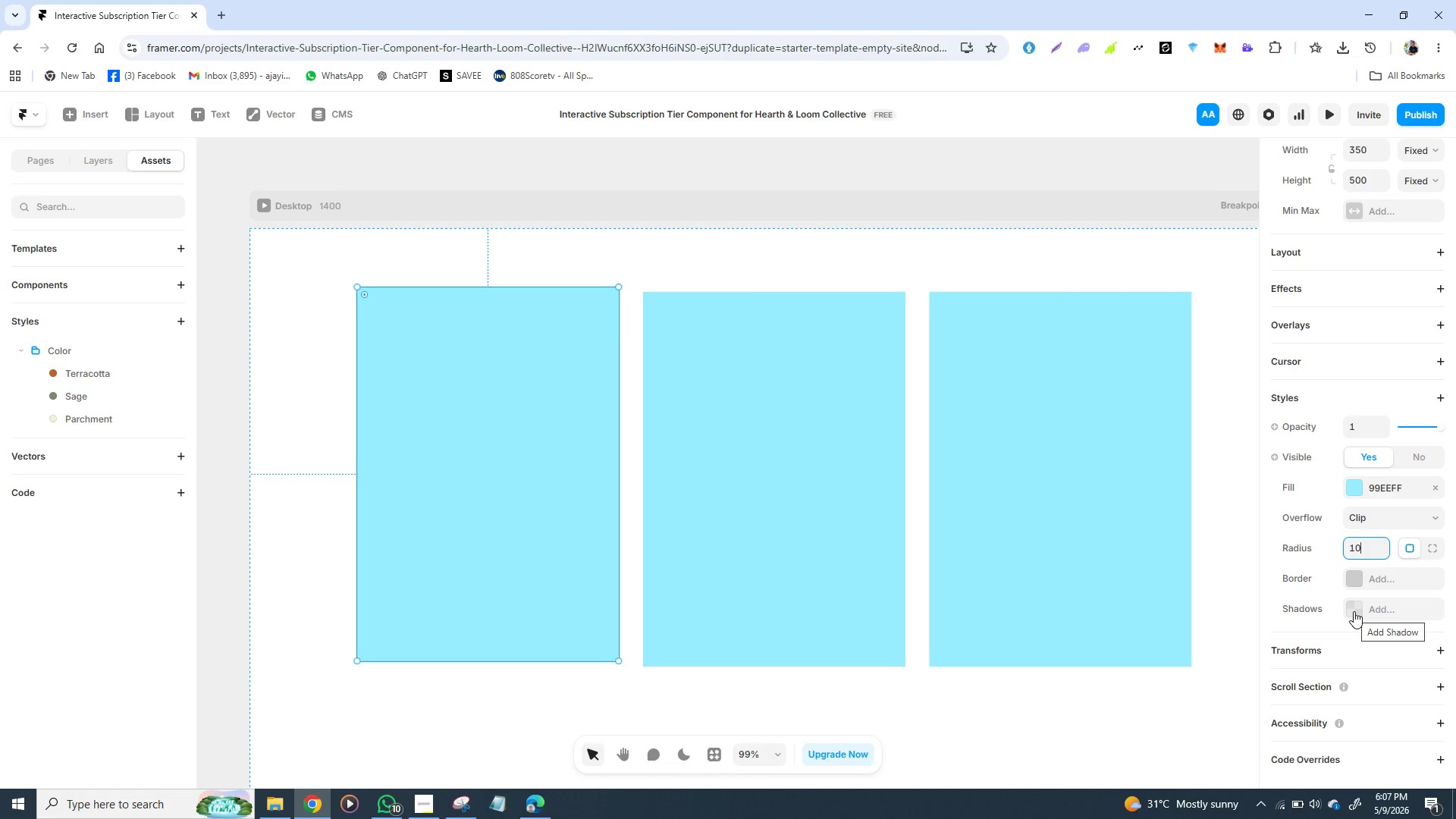 
key(T)
 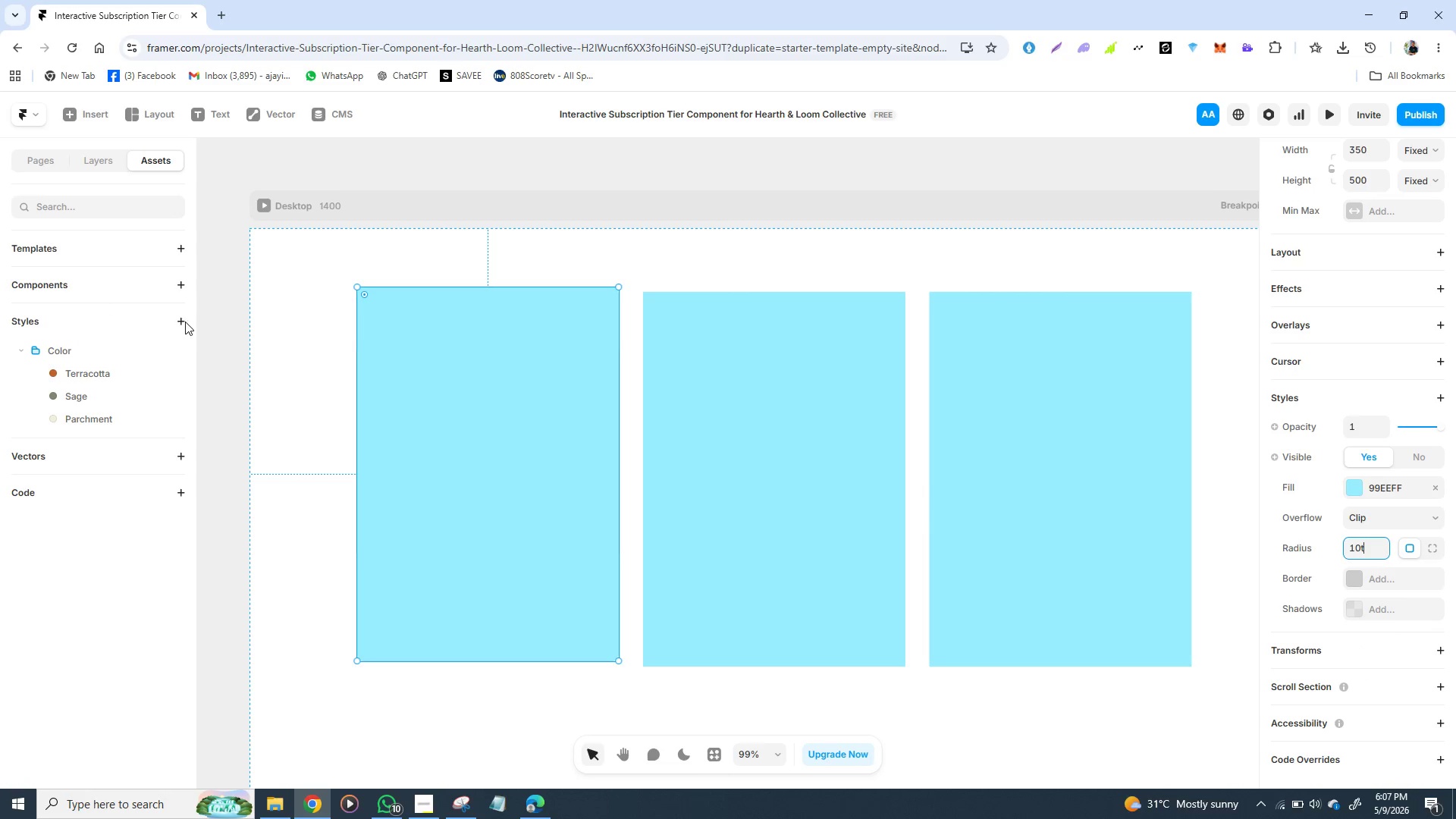 
left_click([180, 322])
 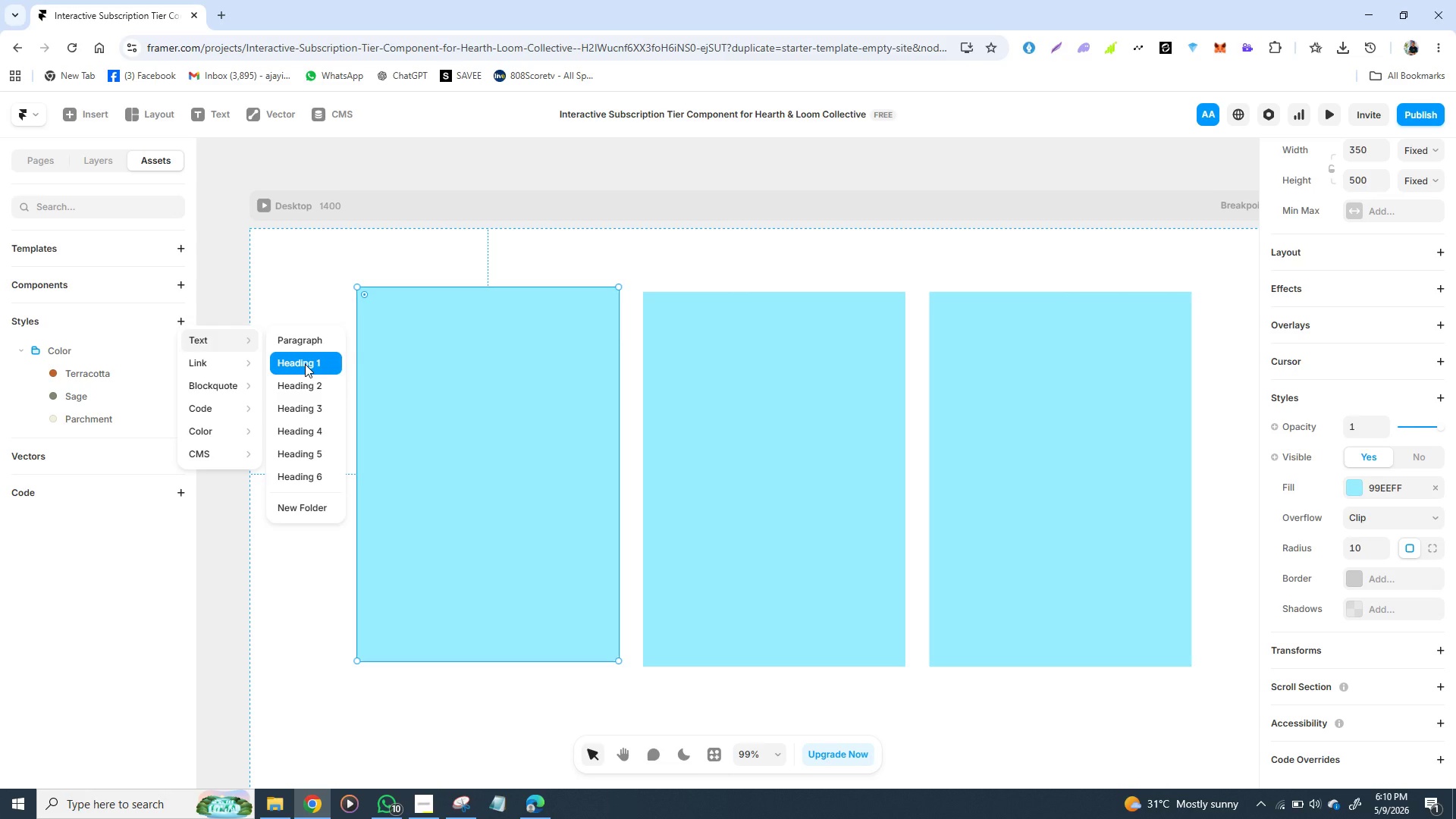 
wait(161.11)
 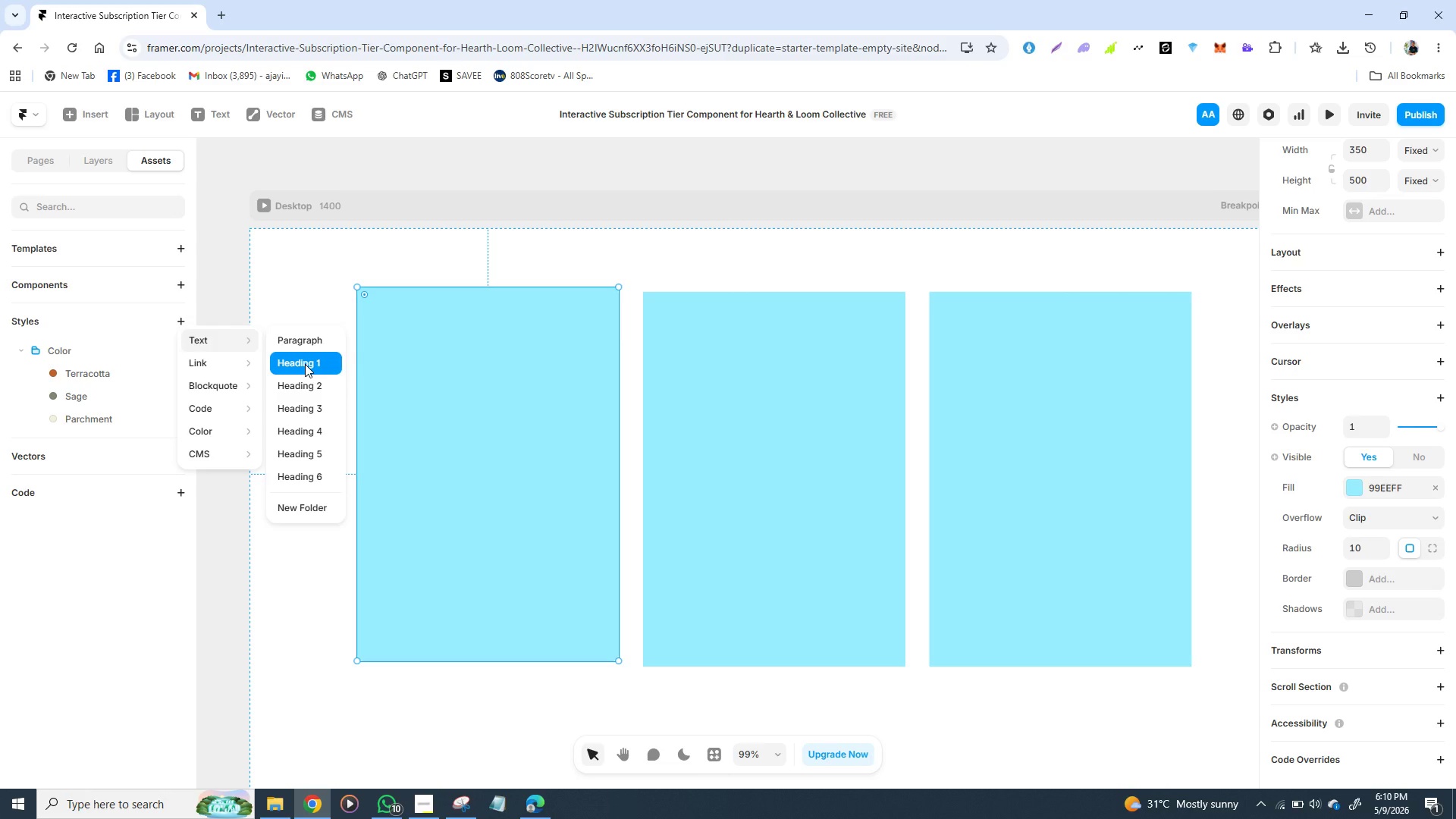 
left_click([305, 364])
 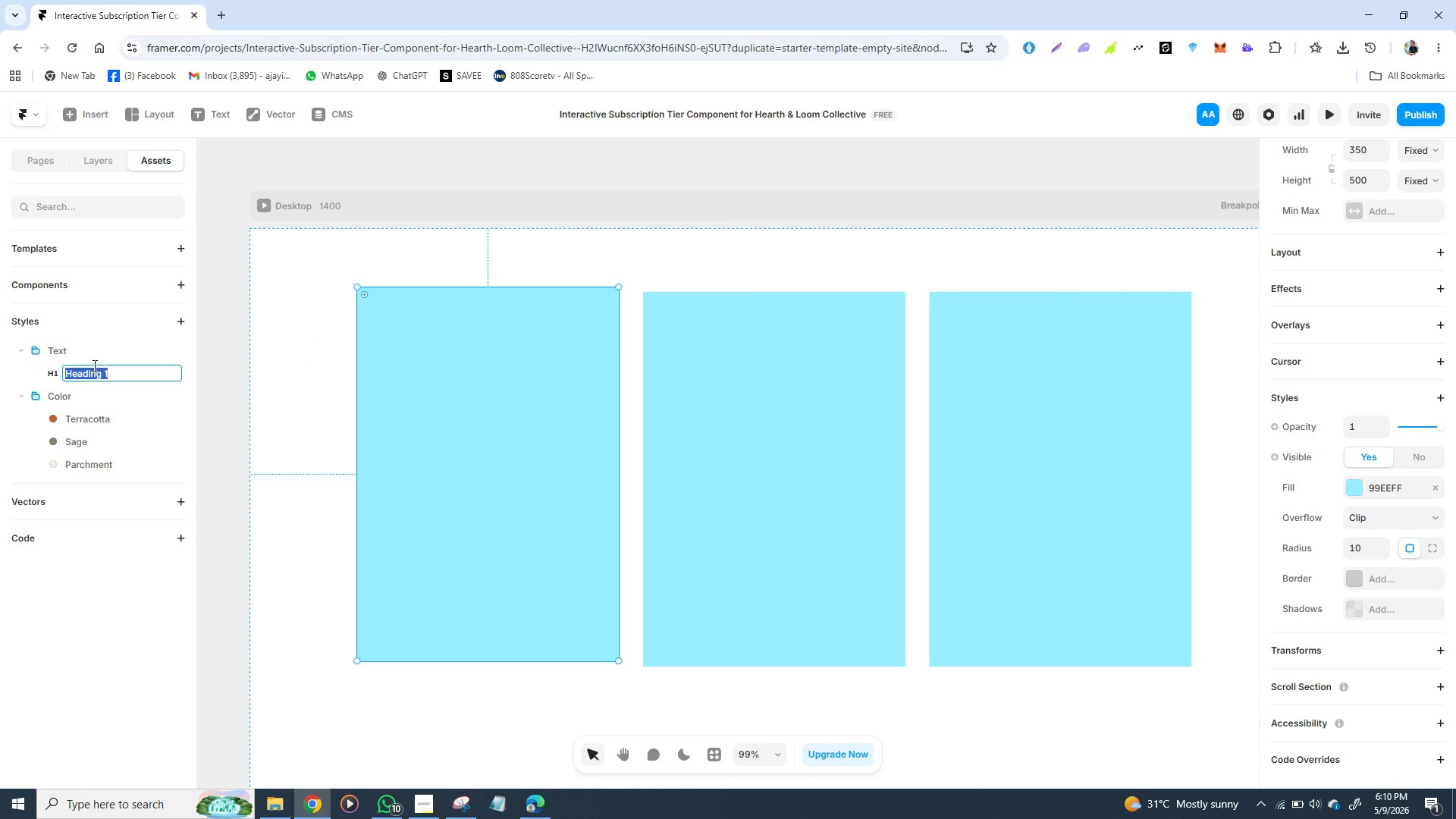 
left_click([111, 368])
 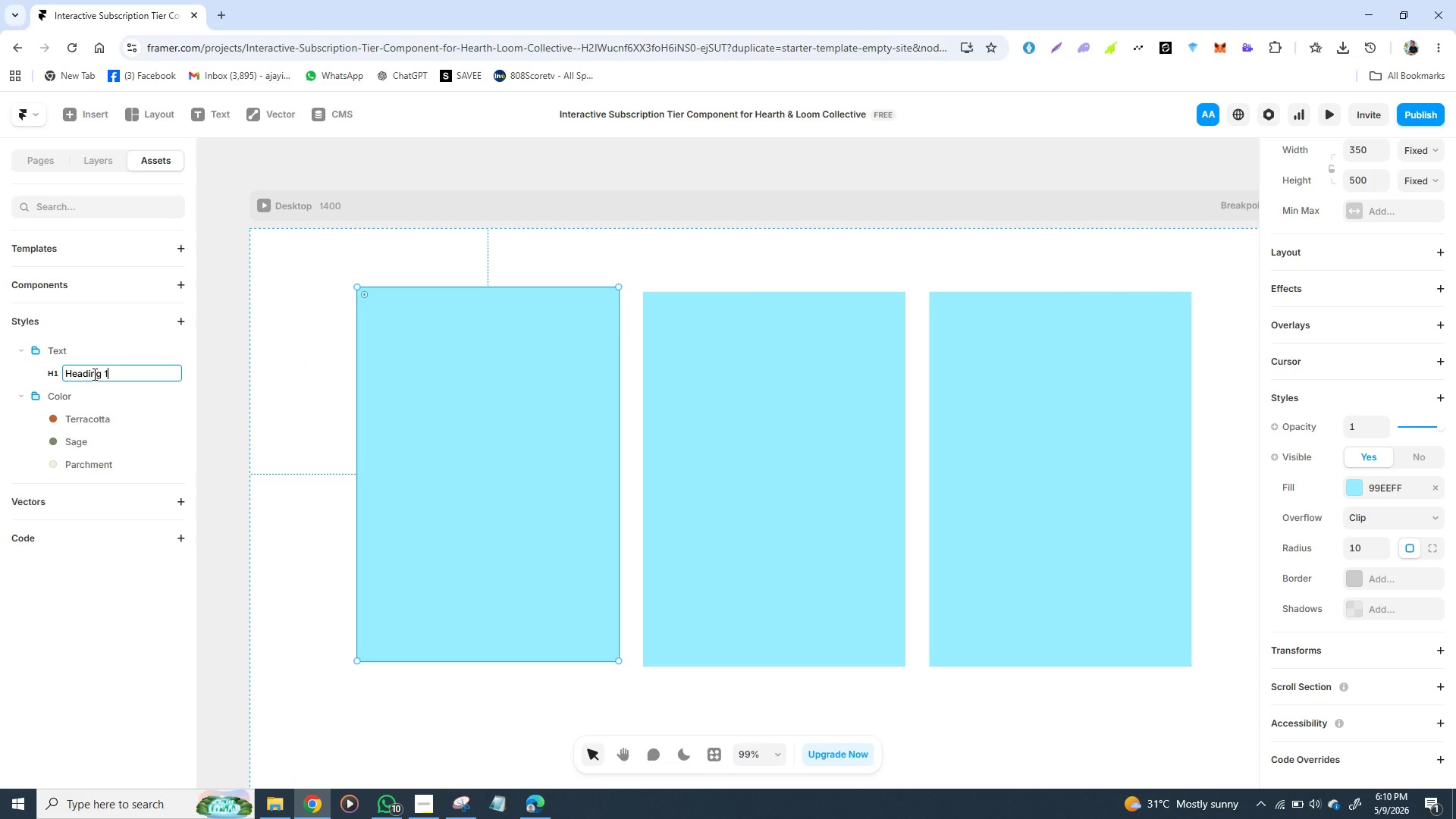 
double_click([93, 374])
 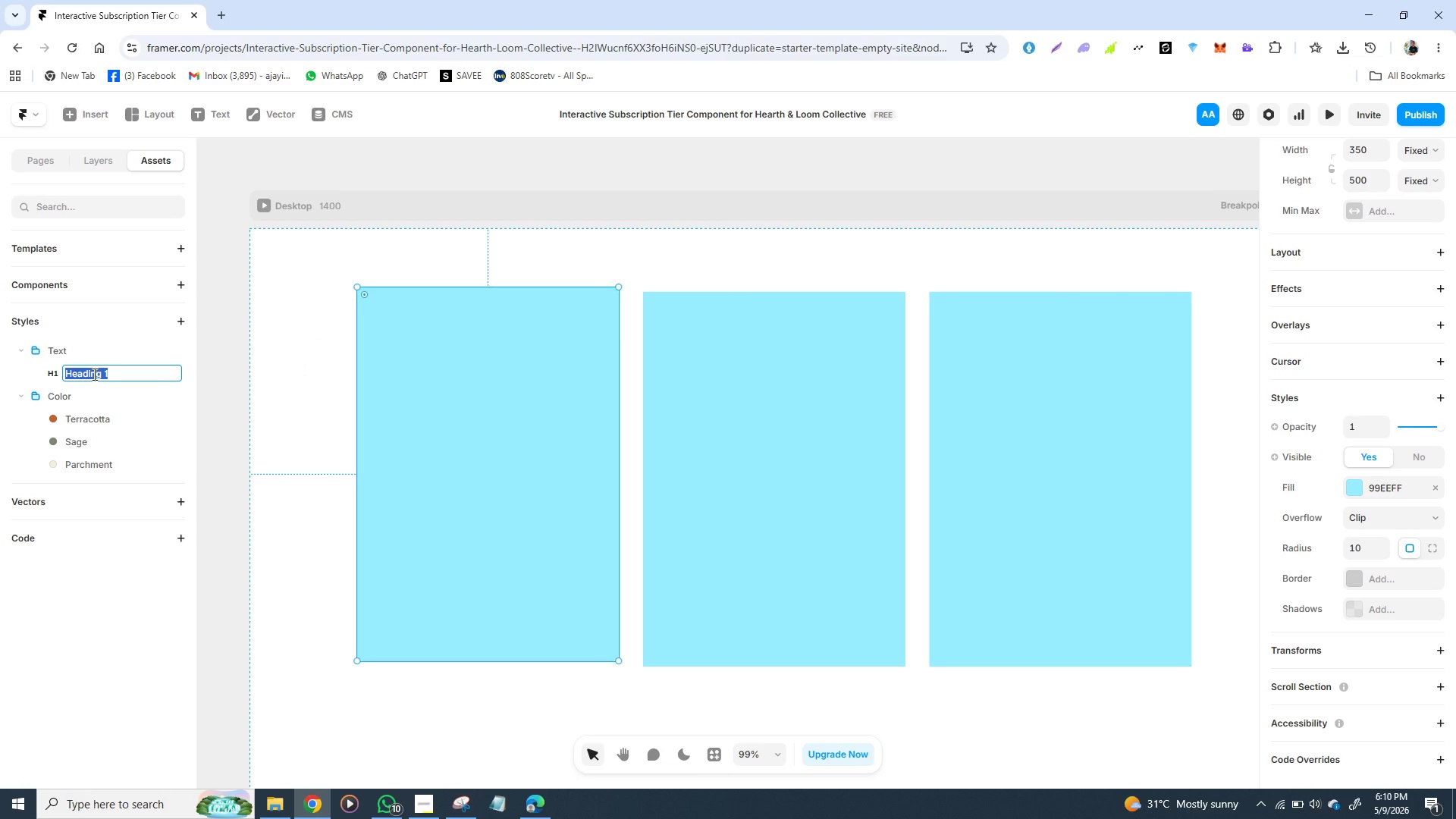 
triple_click([93, 374])
 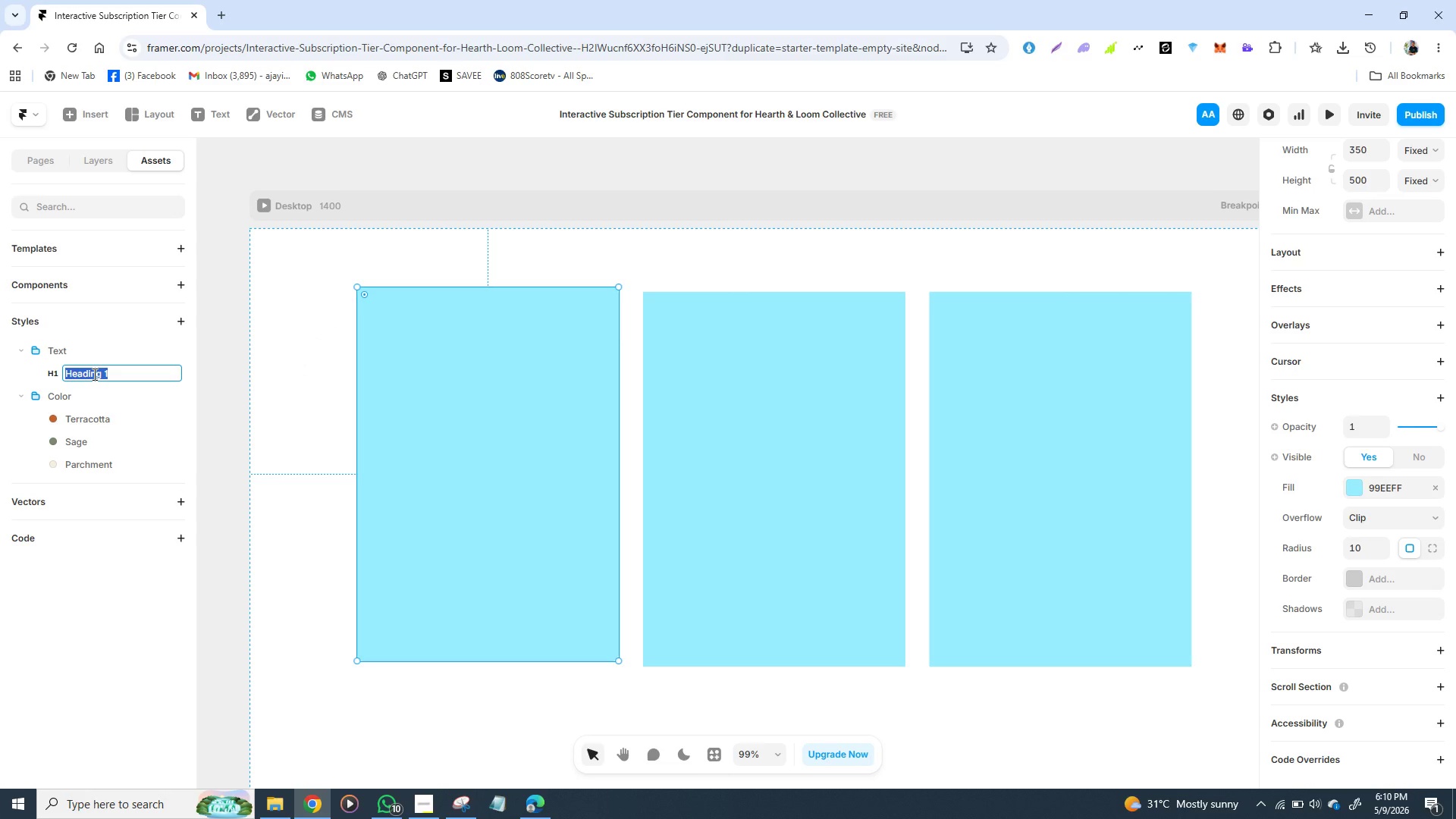 
double_click([93, 374])
 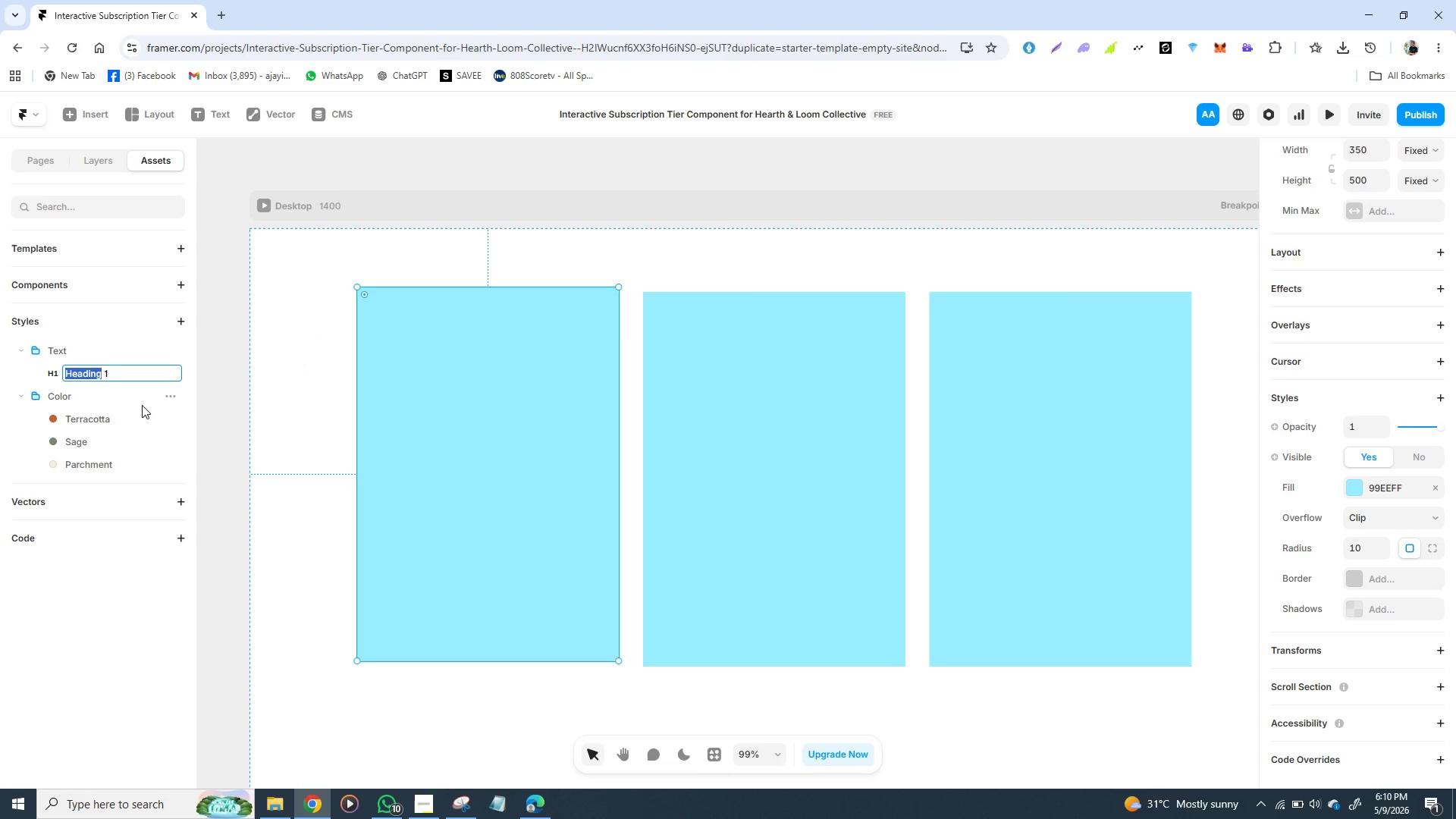 
left_click([142, 405])
 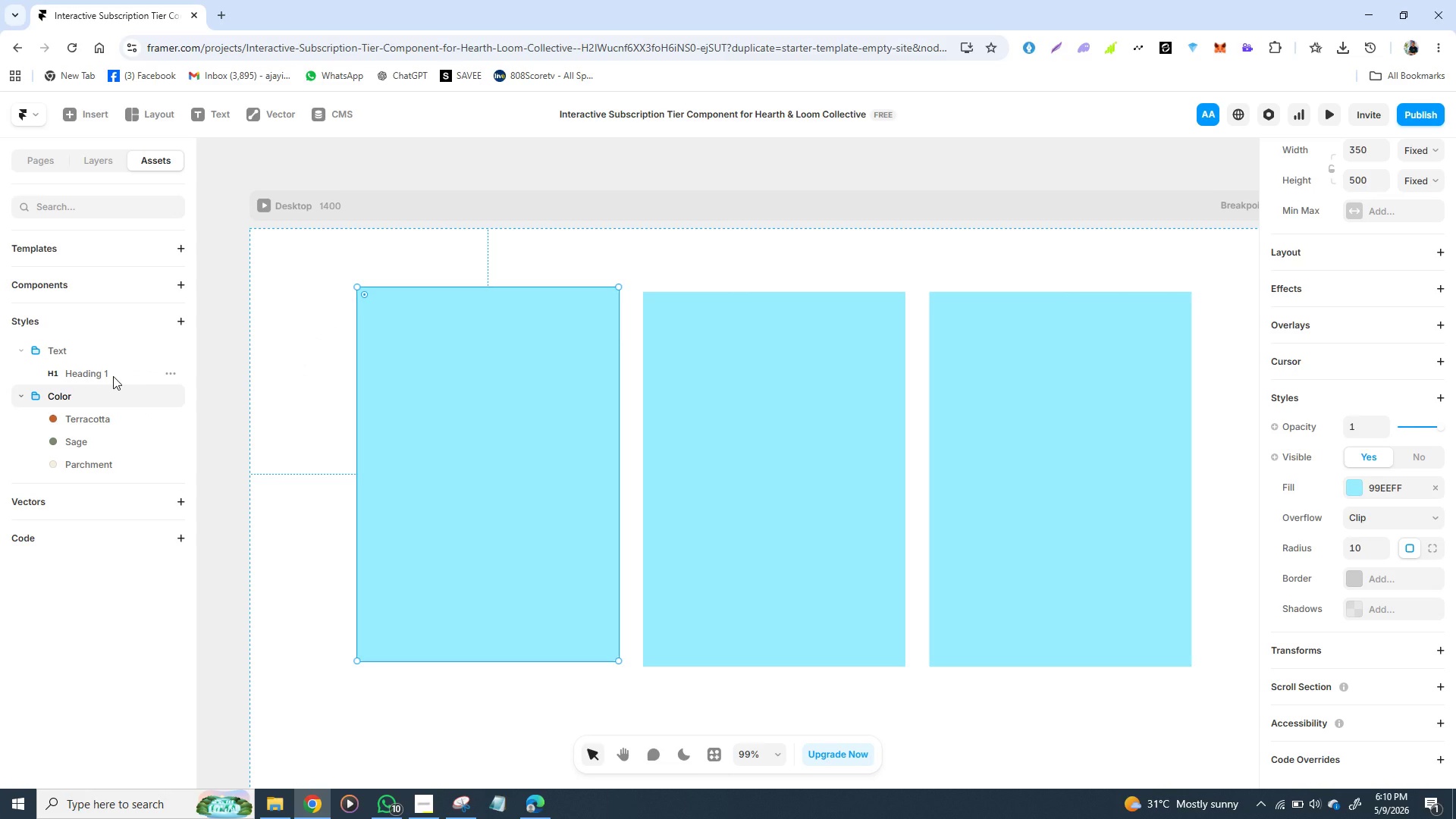 
double_click([113, 376])
 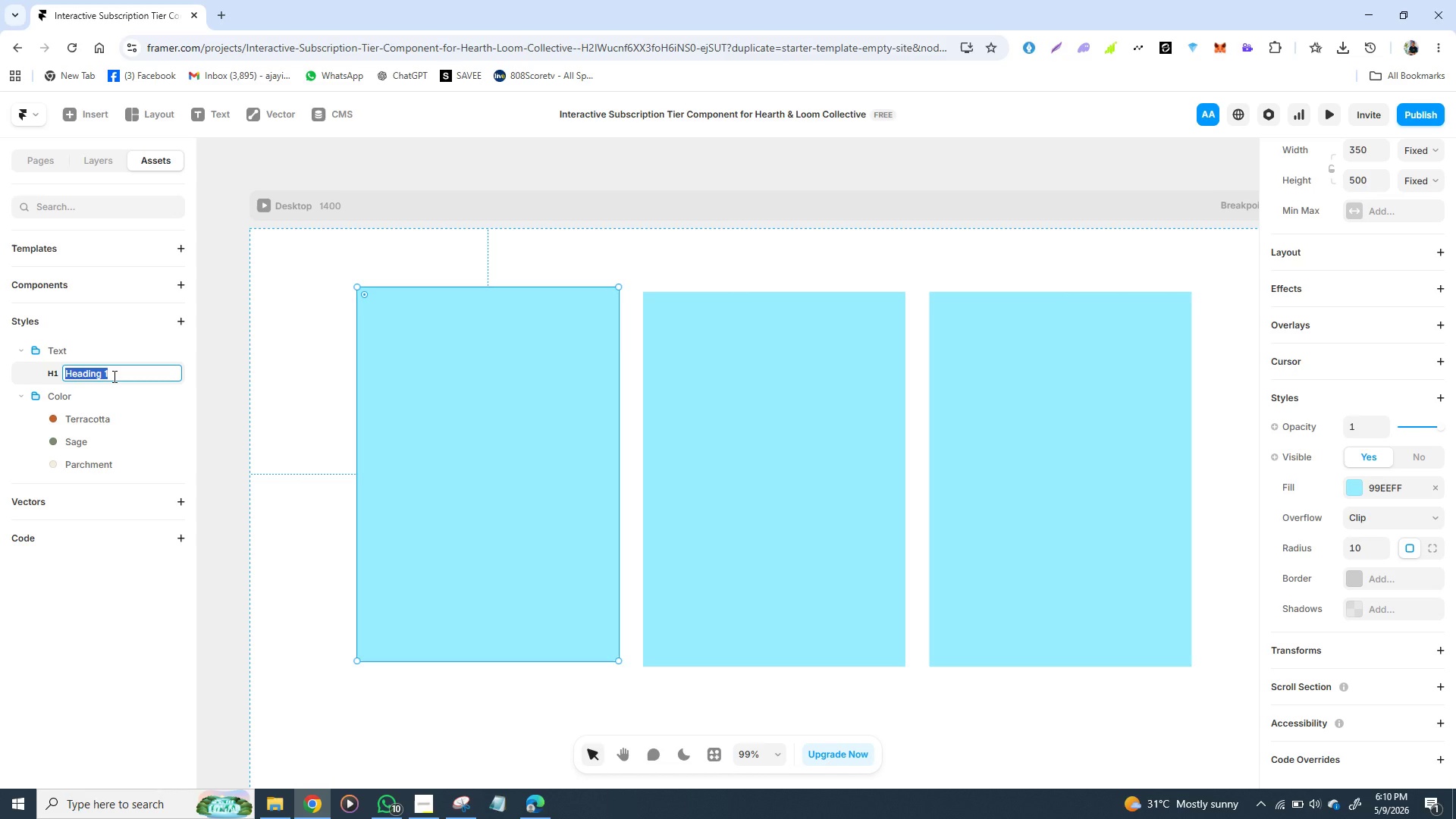 
left_click([113, 376])
 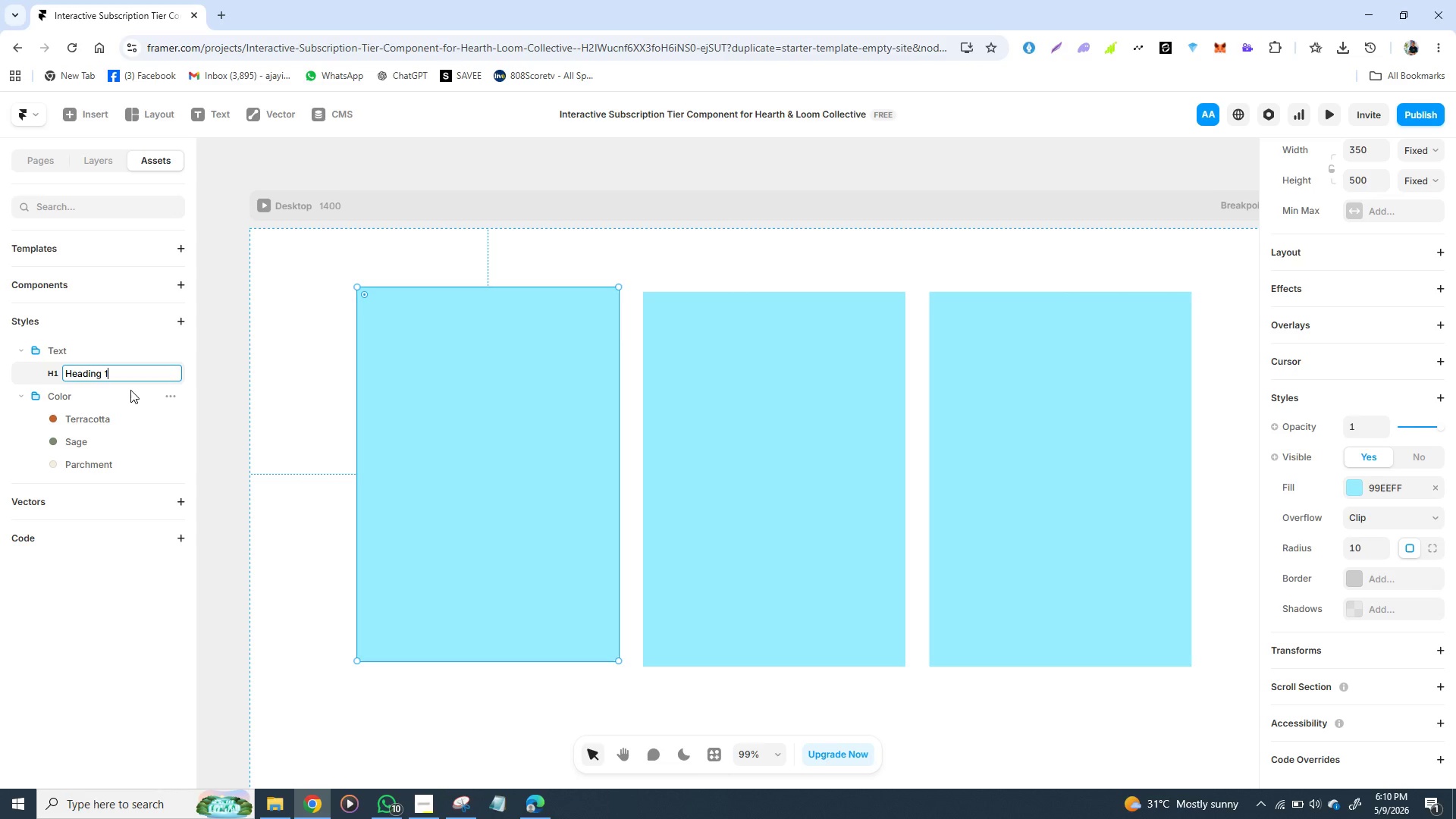 
left_click([130, 390])
 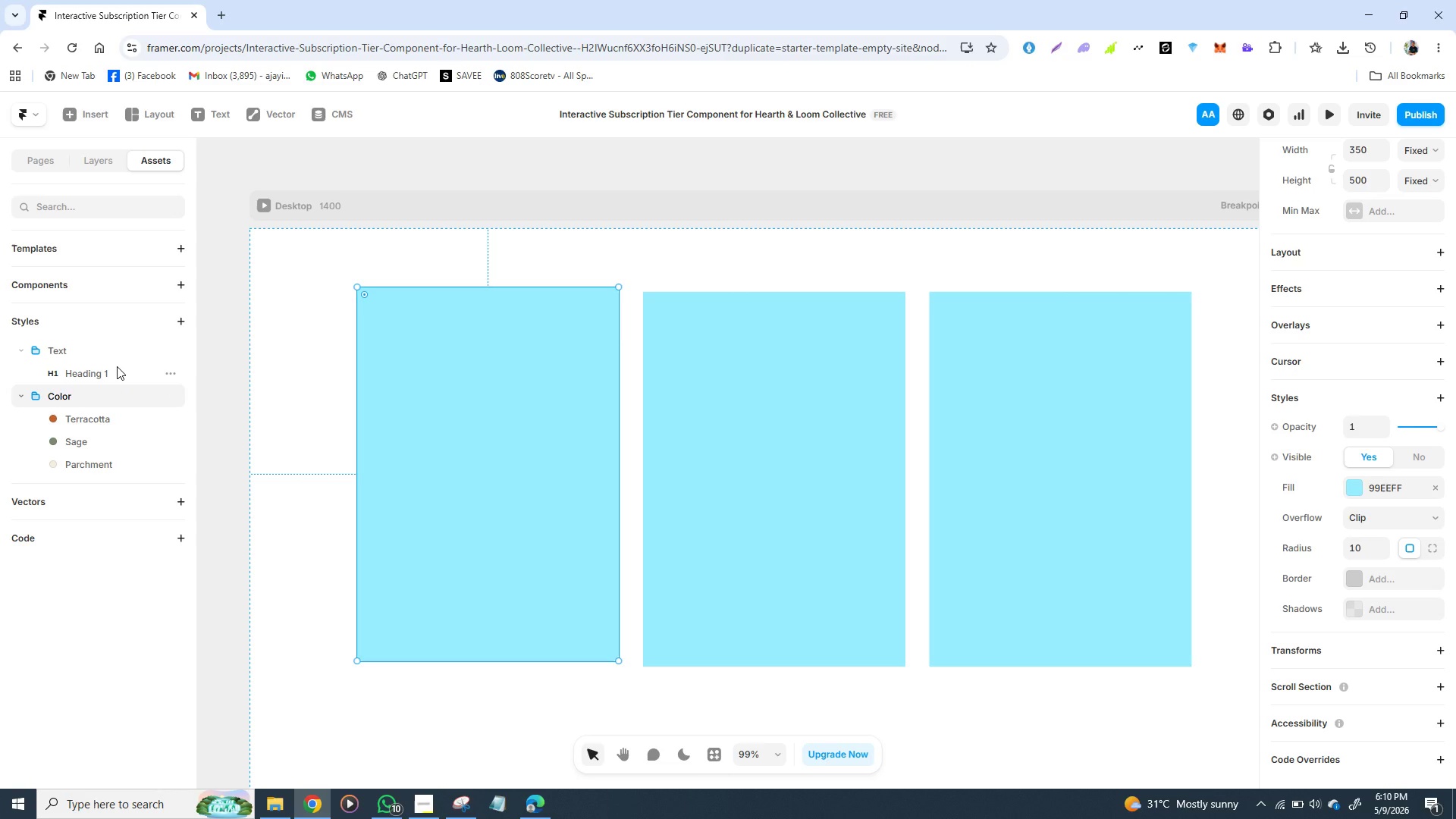 
left_click([117, 366])
 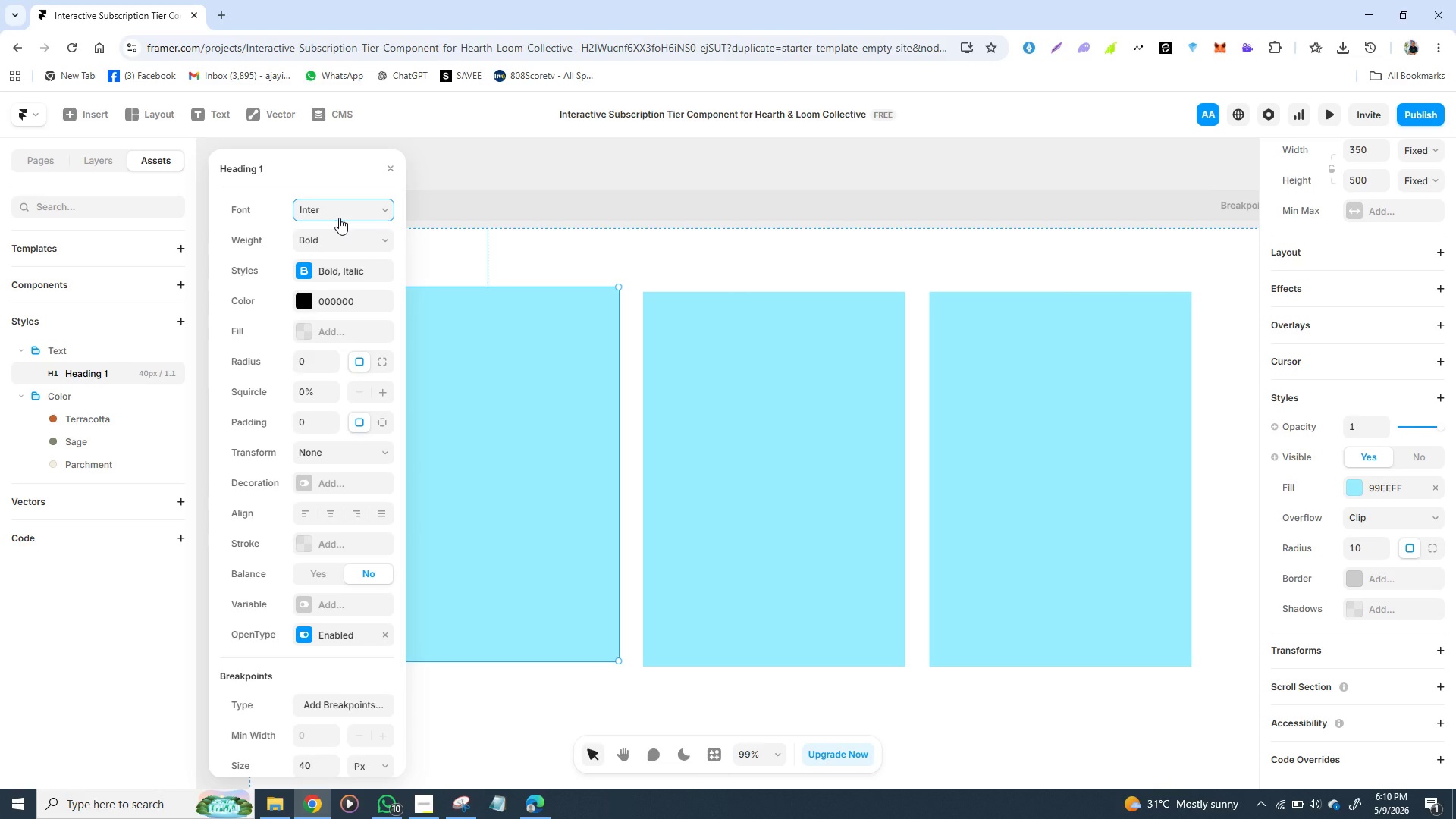 
left_click([339, 207])
 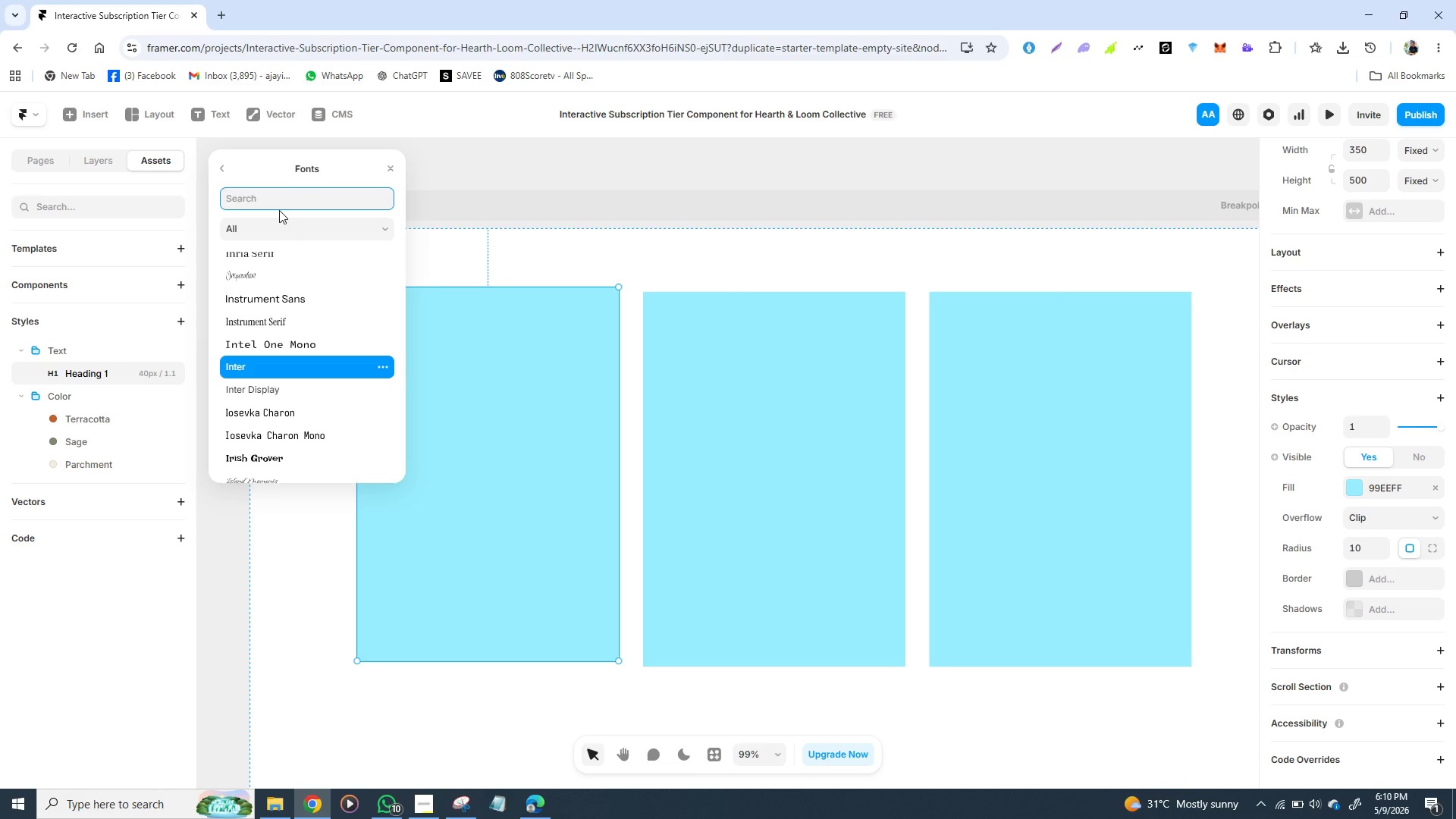 
type(pla)
 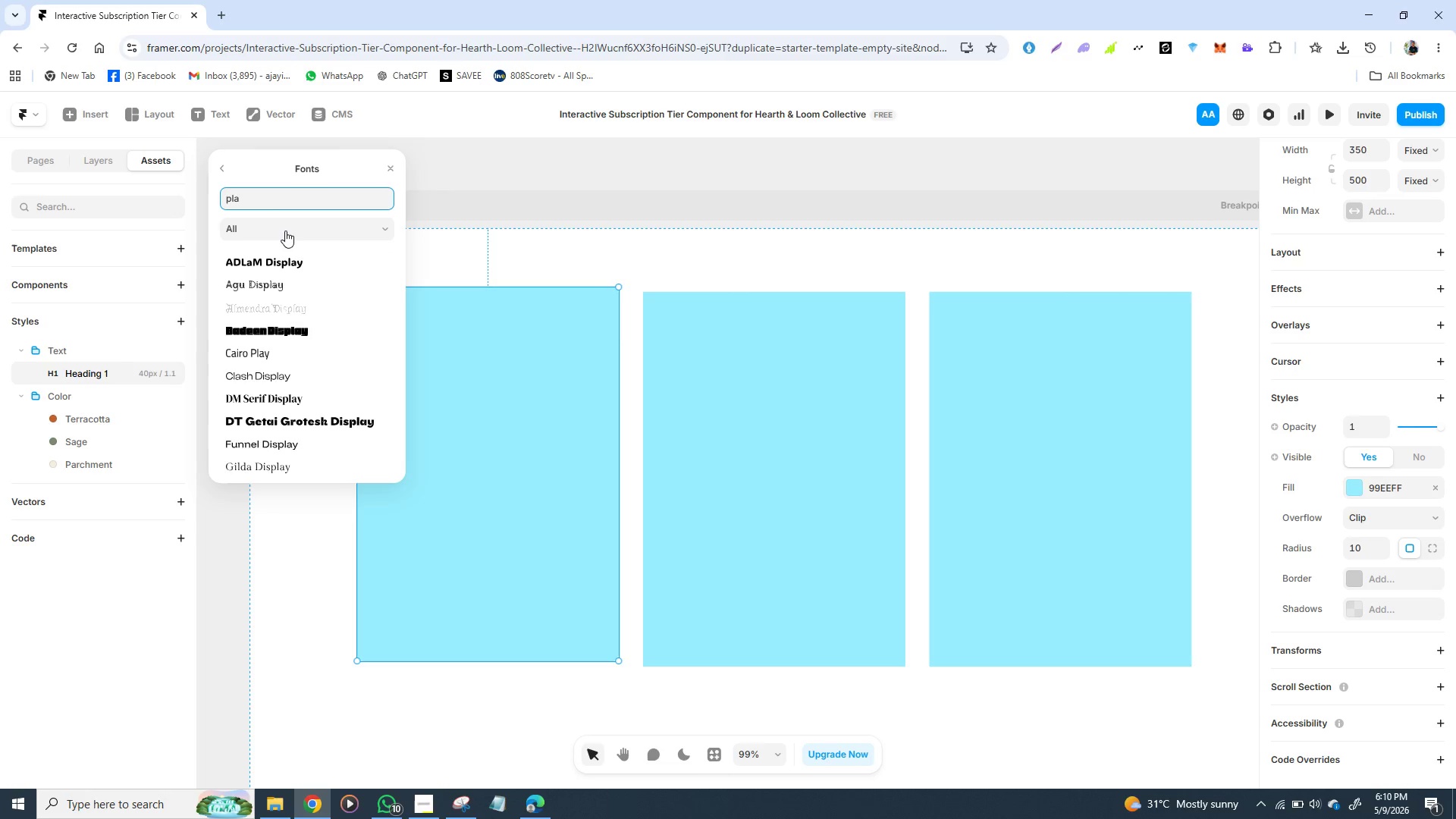 
wait(7.66)
 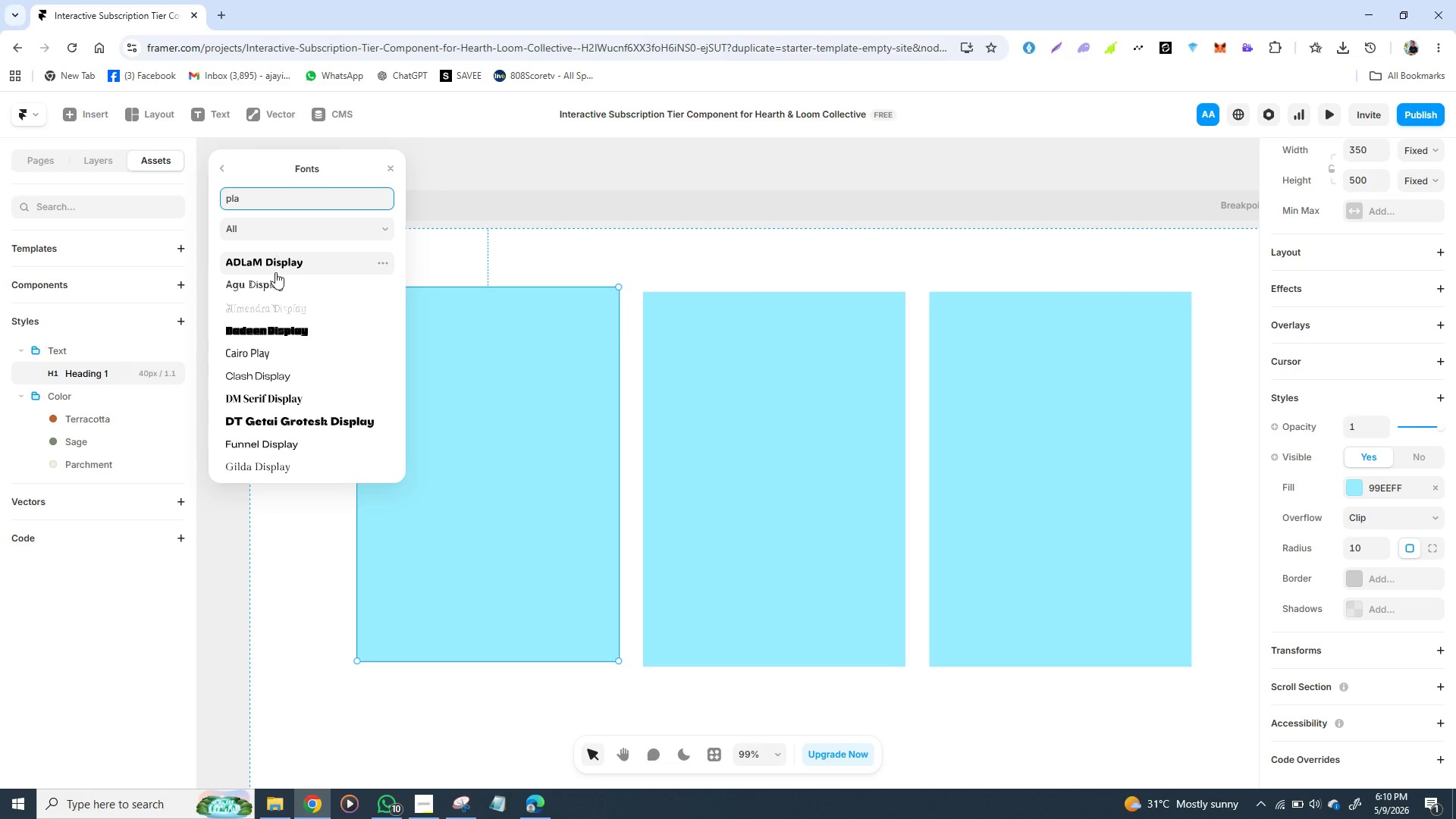 
key(F)
 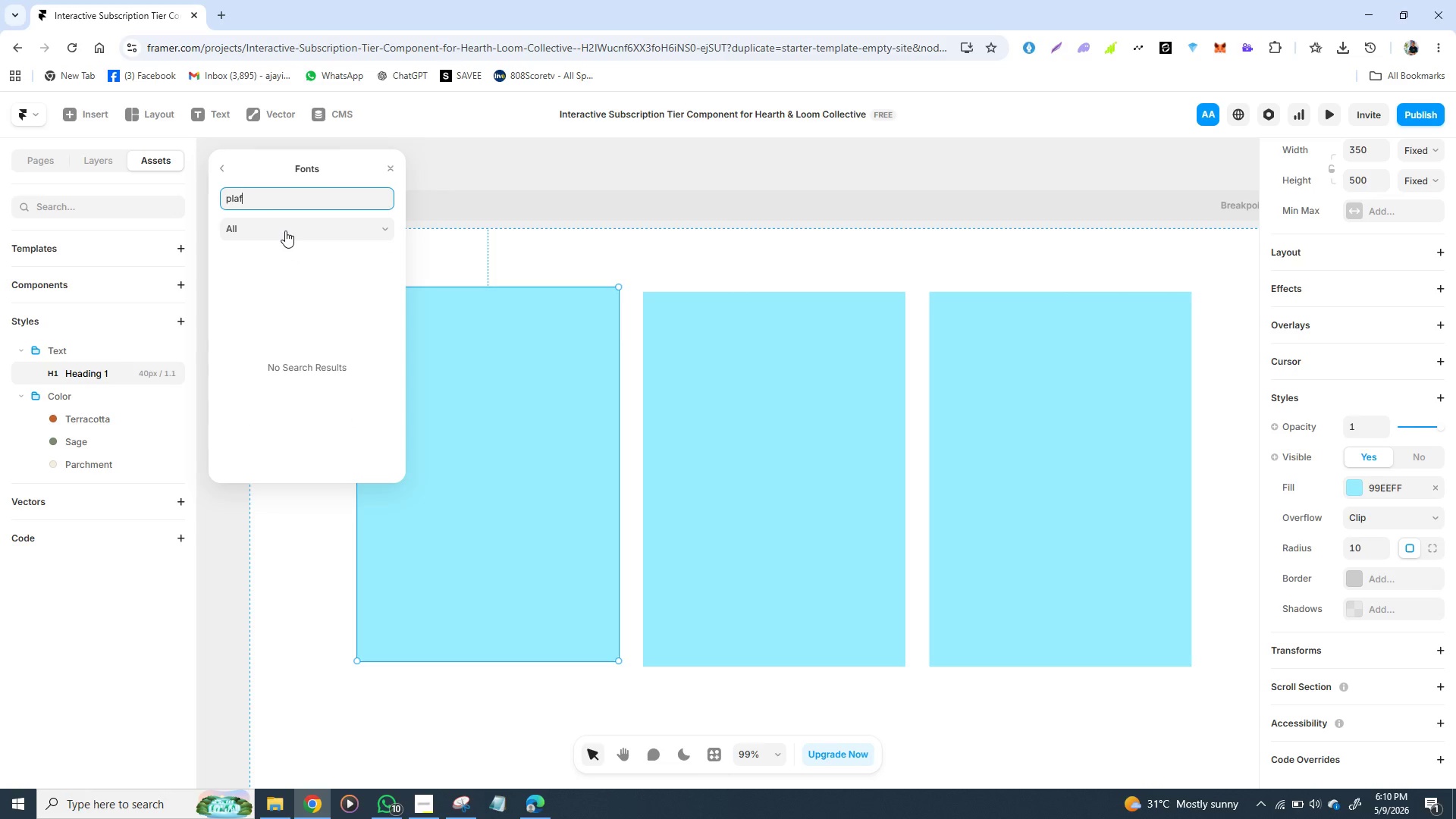 
key(Backspace)
key(Backspace)
key(Backspace)
key(Backspace)
type(displ)
 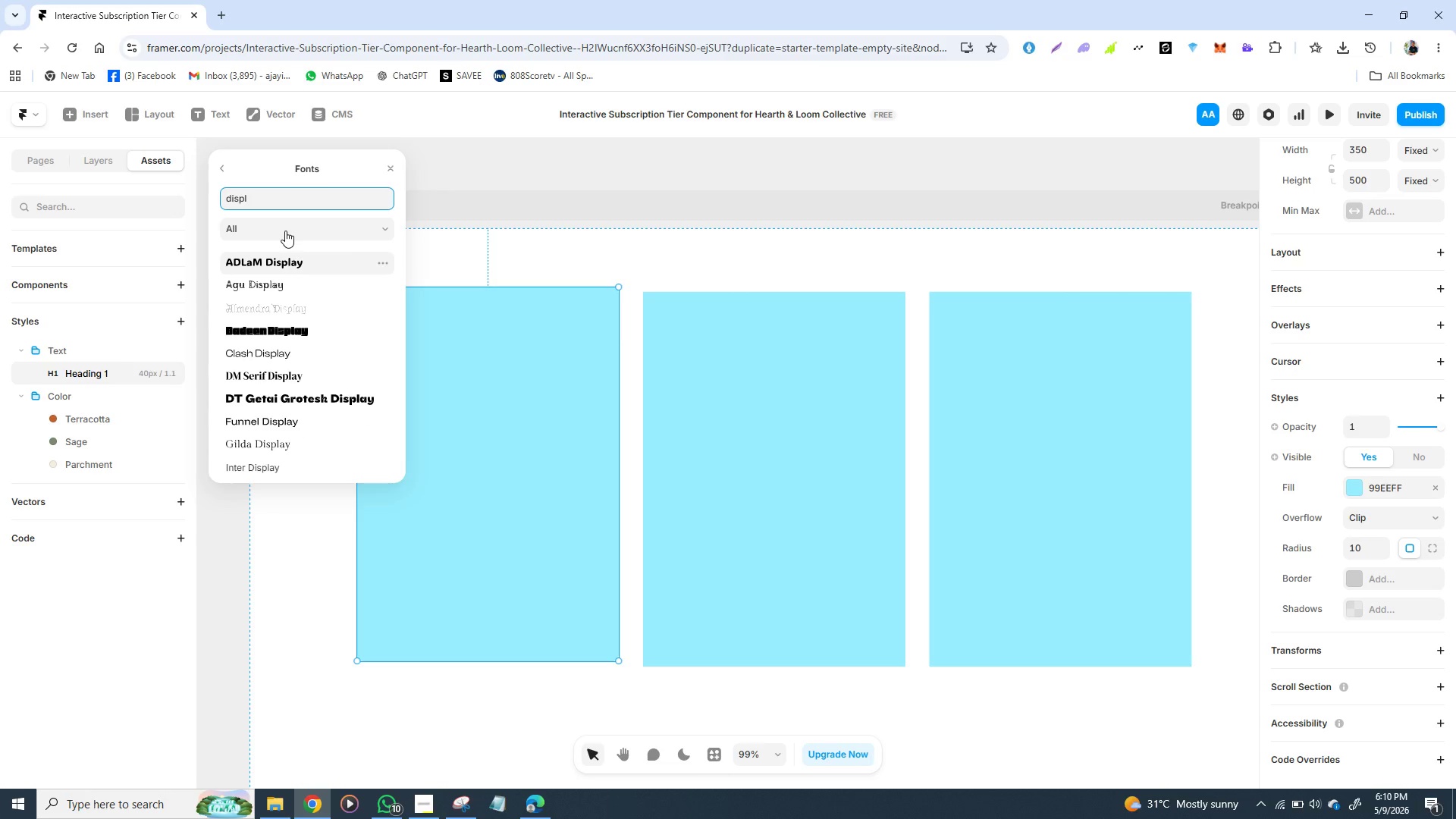 
mouse_move([254, 387])
 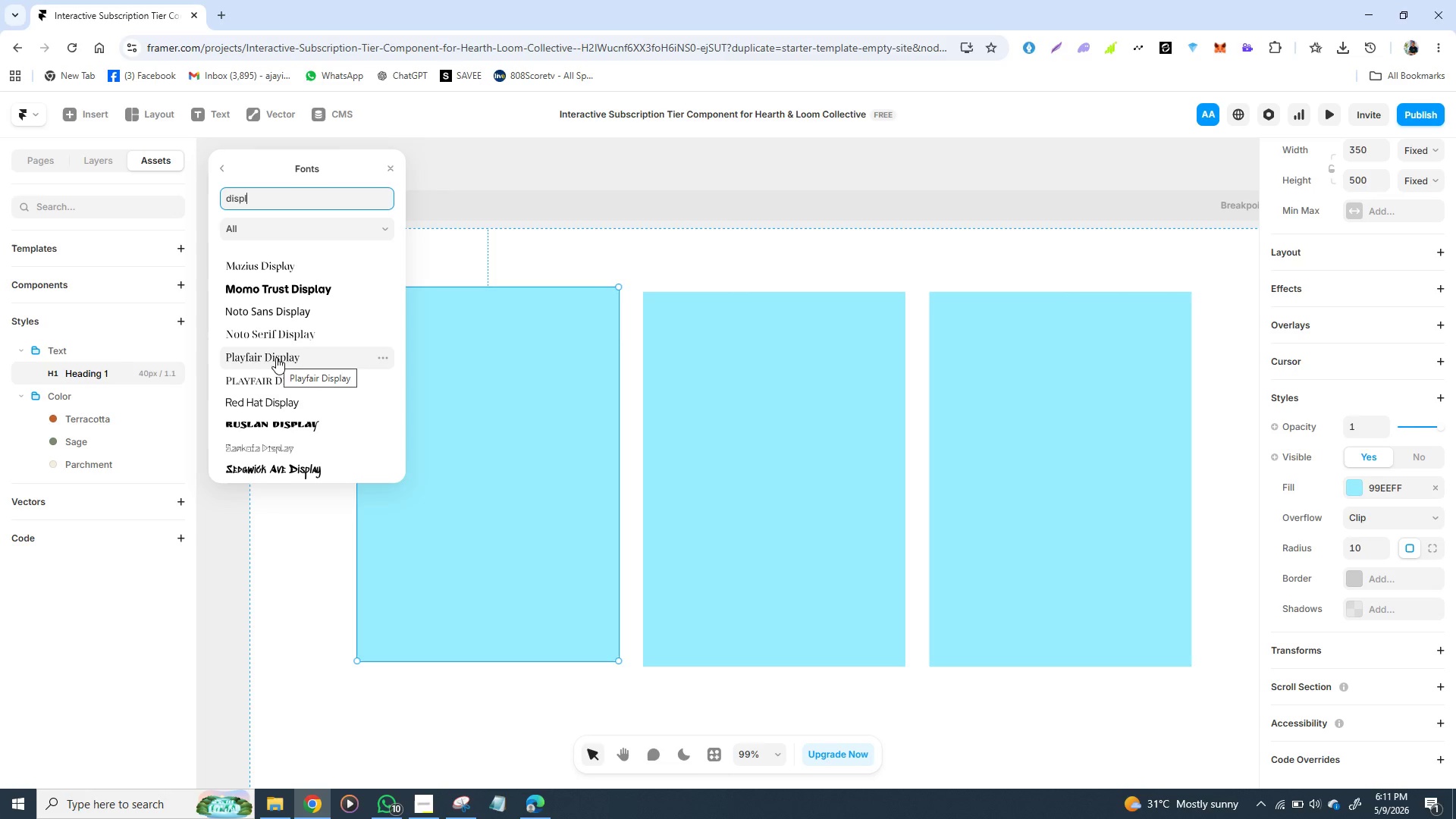 
wait(5.22)
 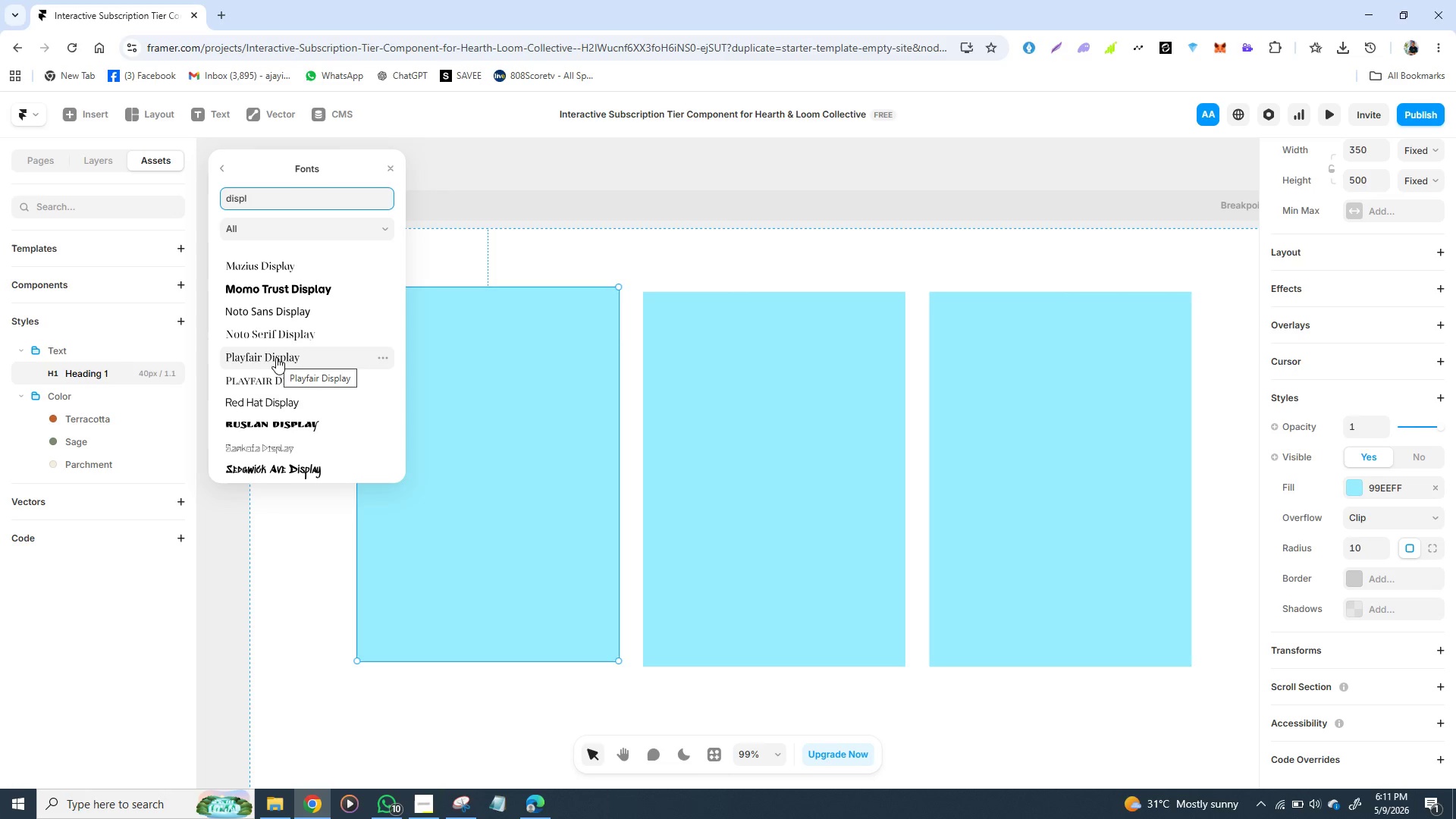 
left_click([276, 357])
 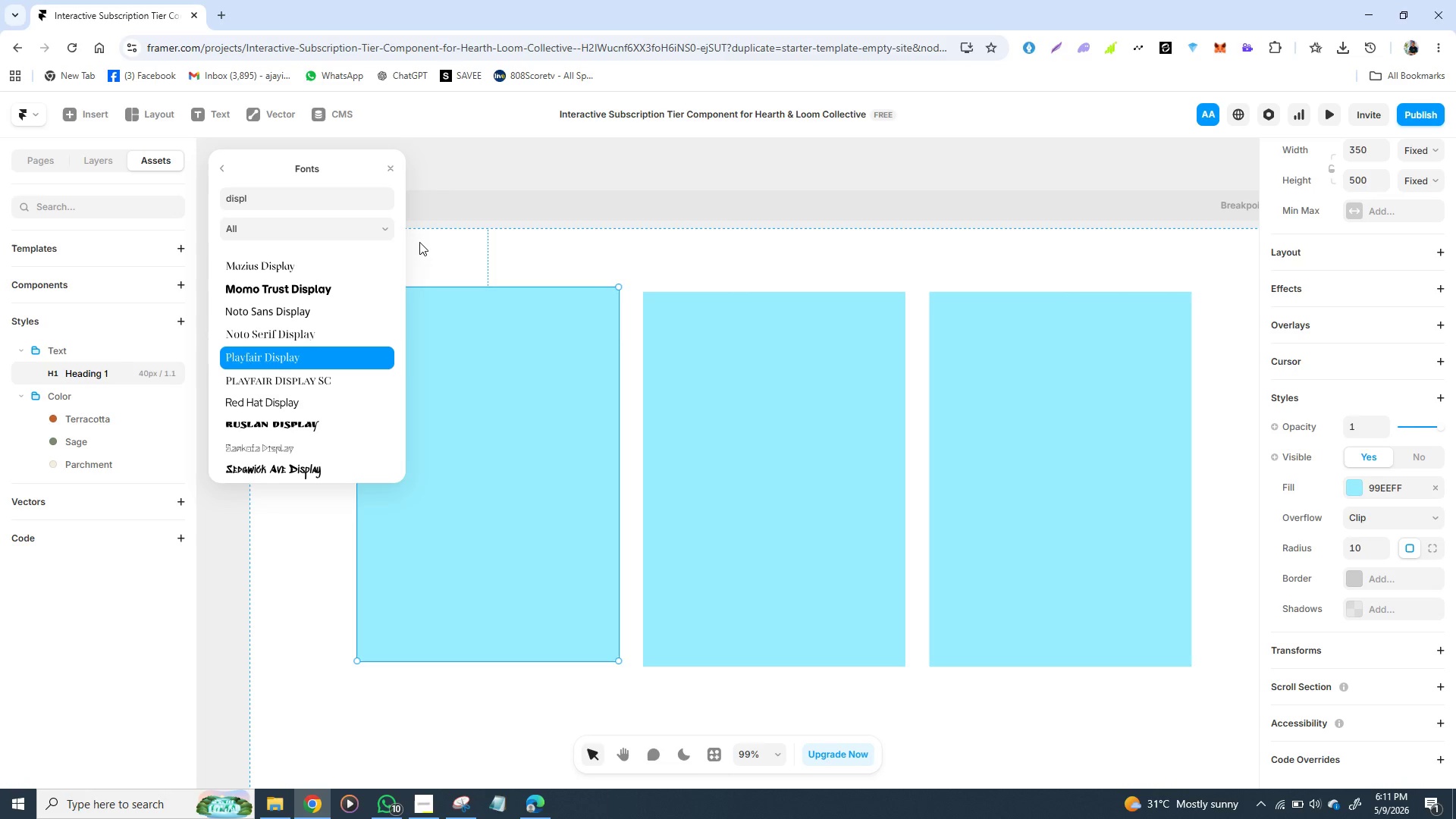 
left_click([459, 246])
 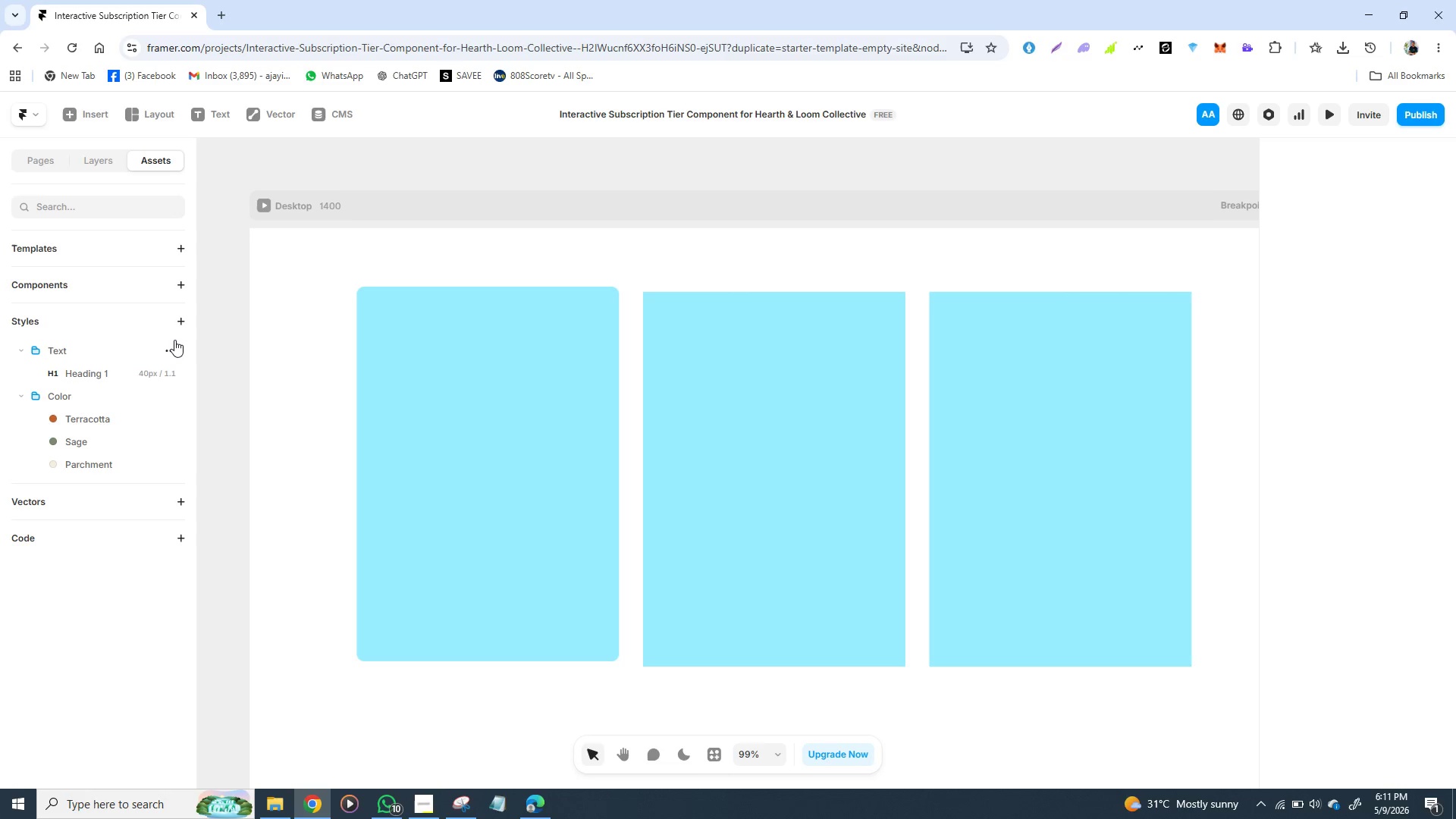 
wait(6.75)
 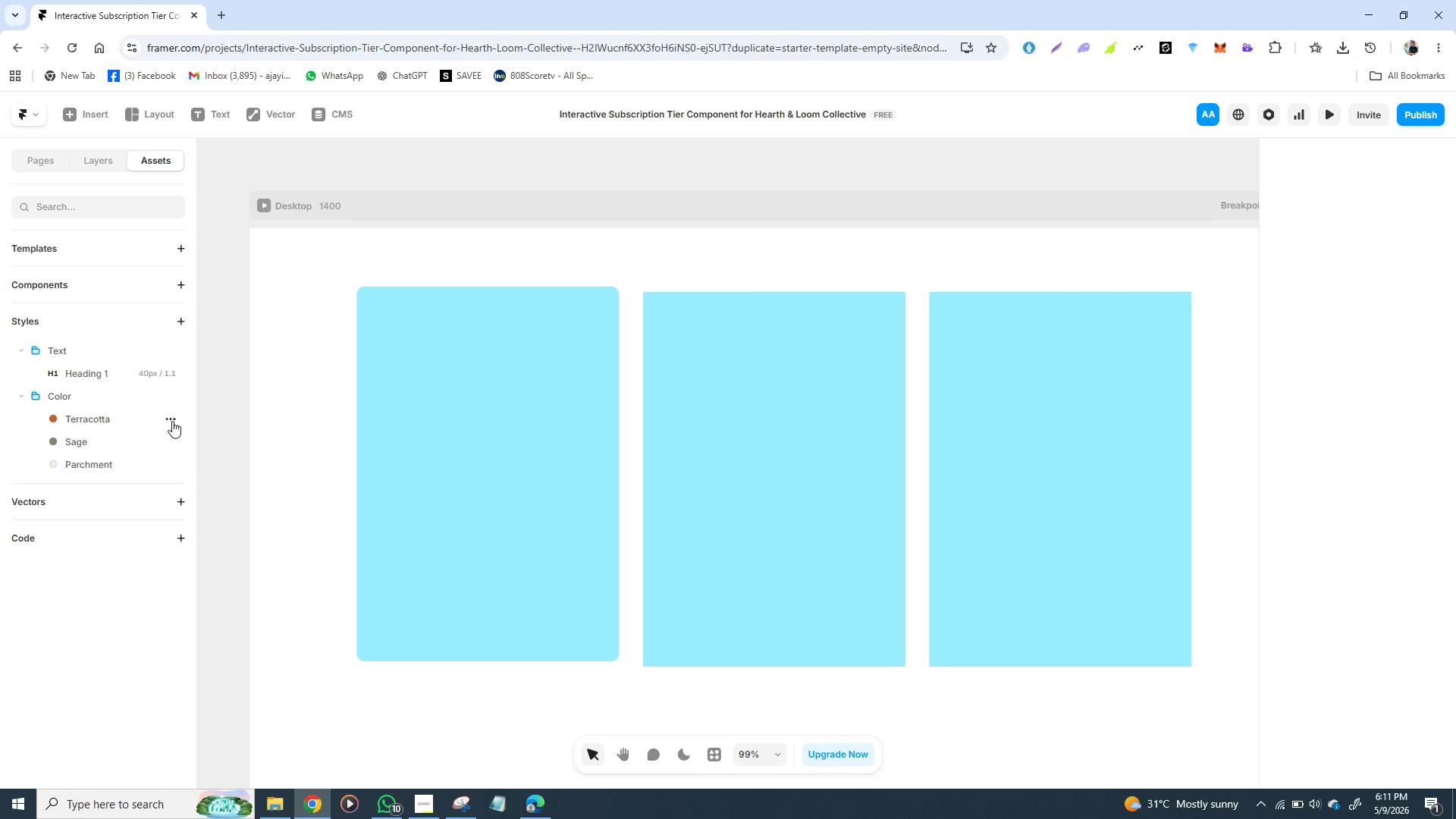 
left_click([174, 350])
 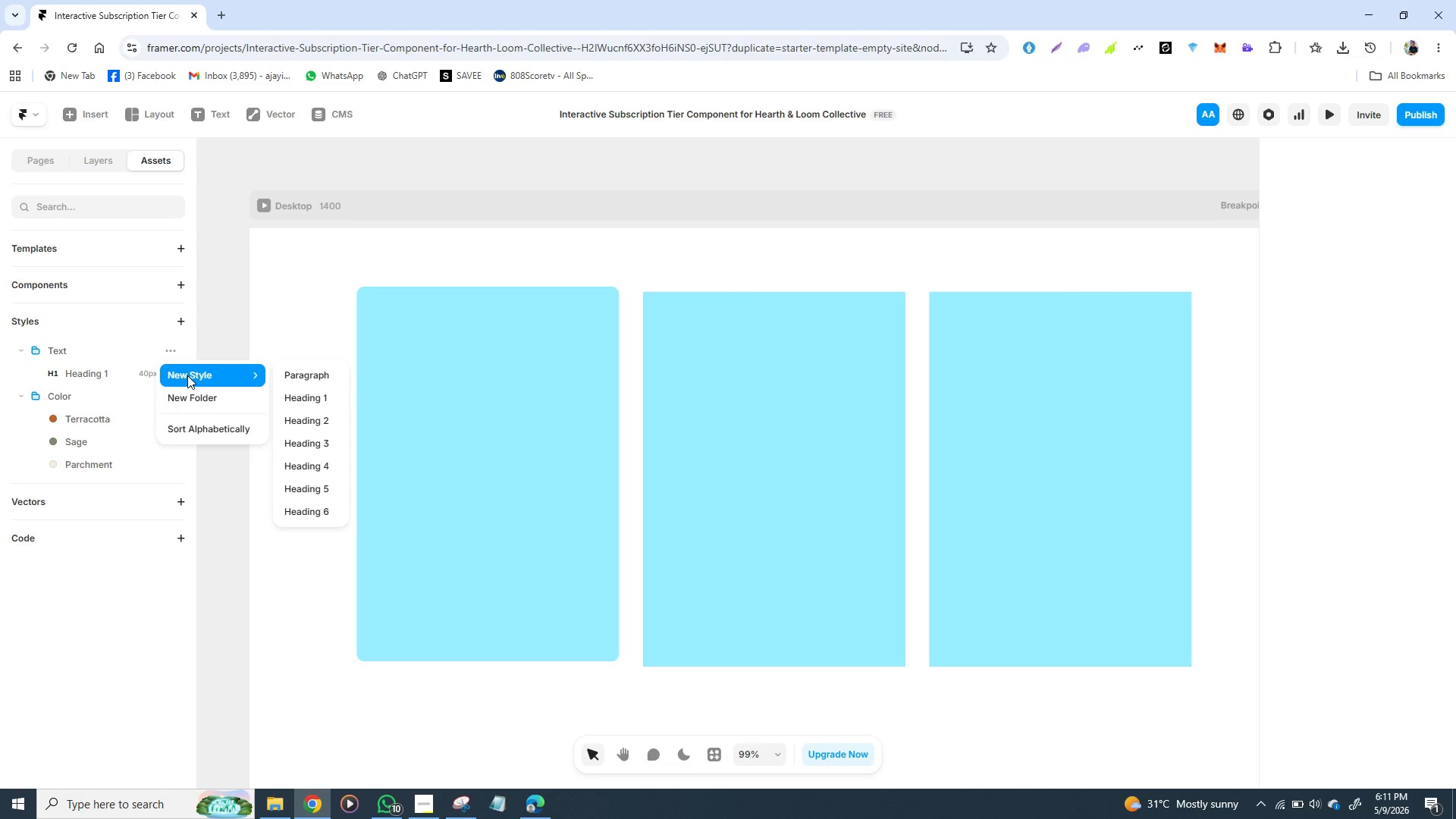 
left_click([187, 375])
 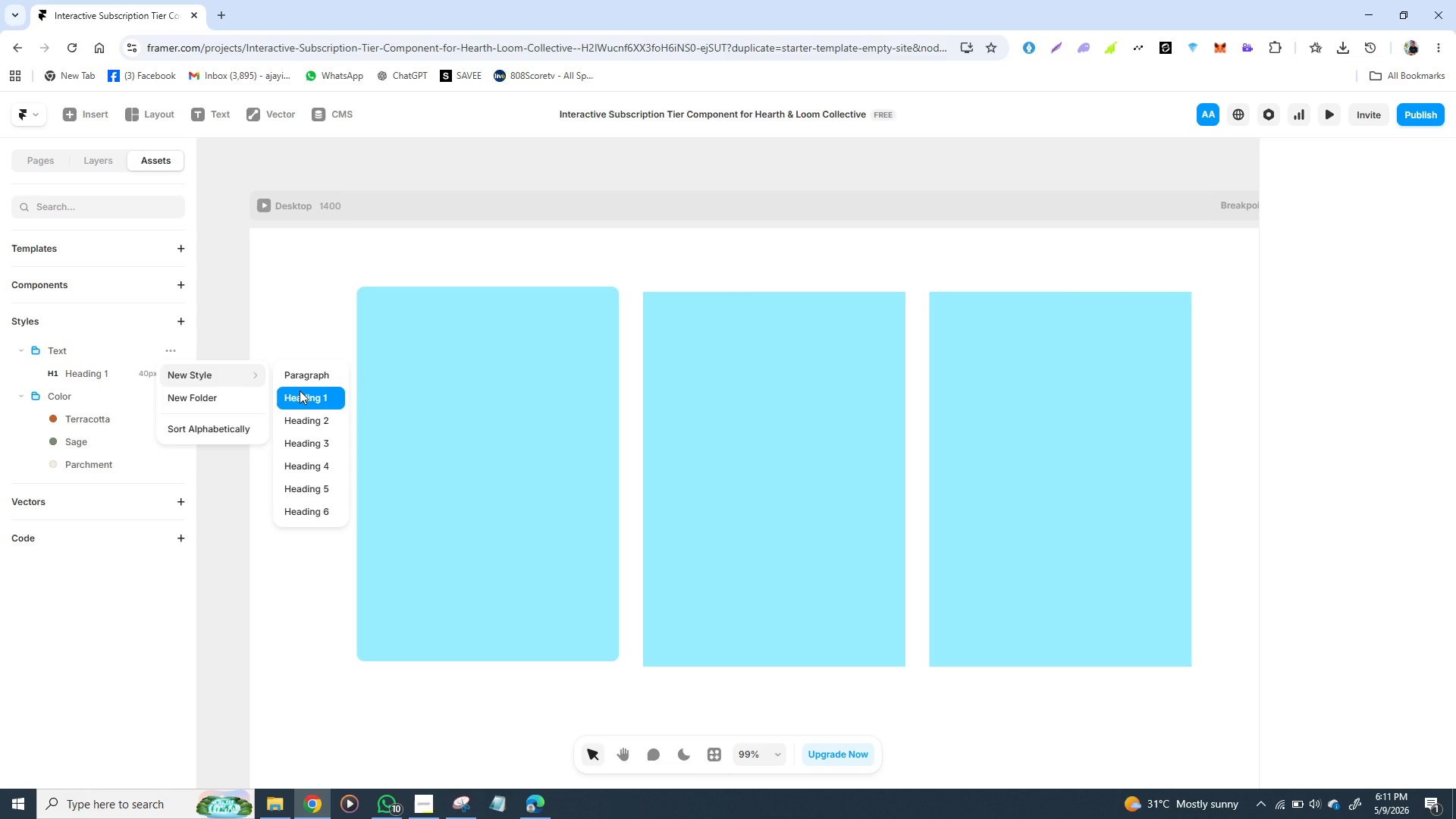 
left_click([313, 376])
 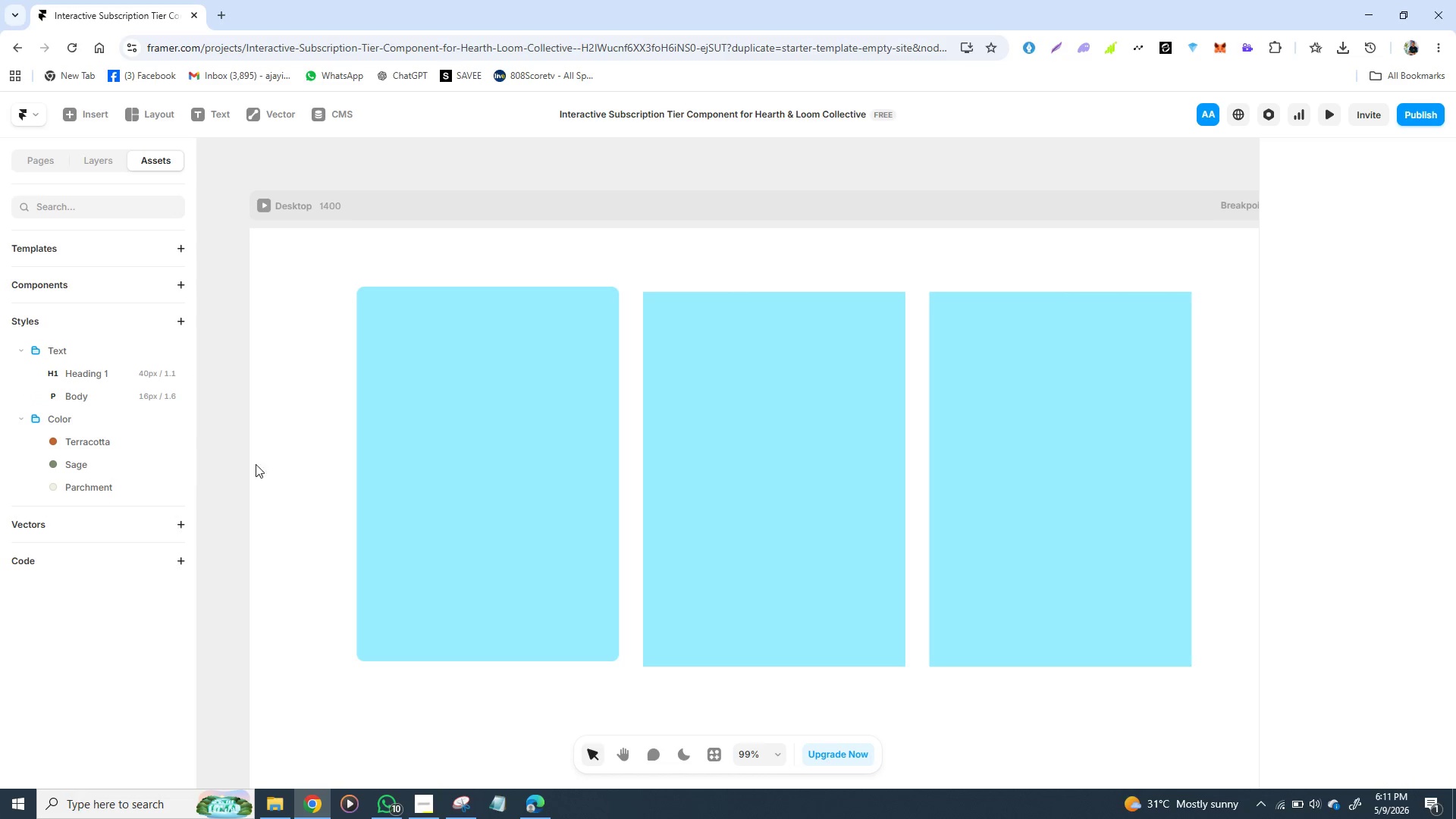 
wait(7.8)
 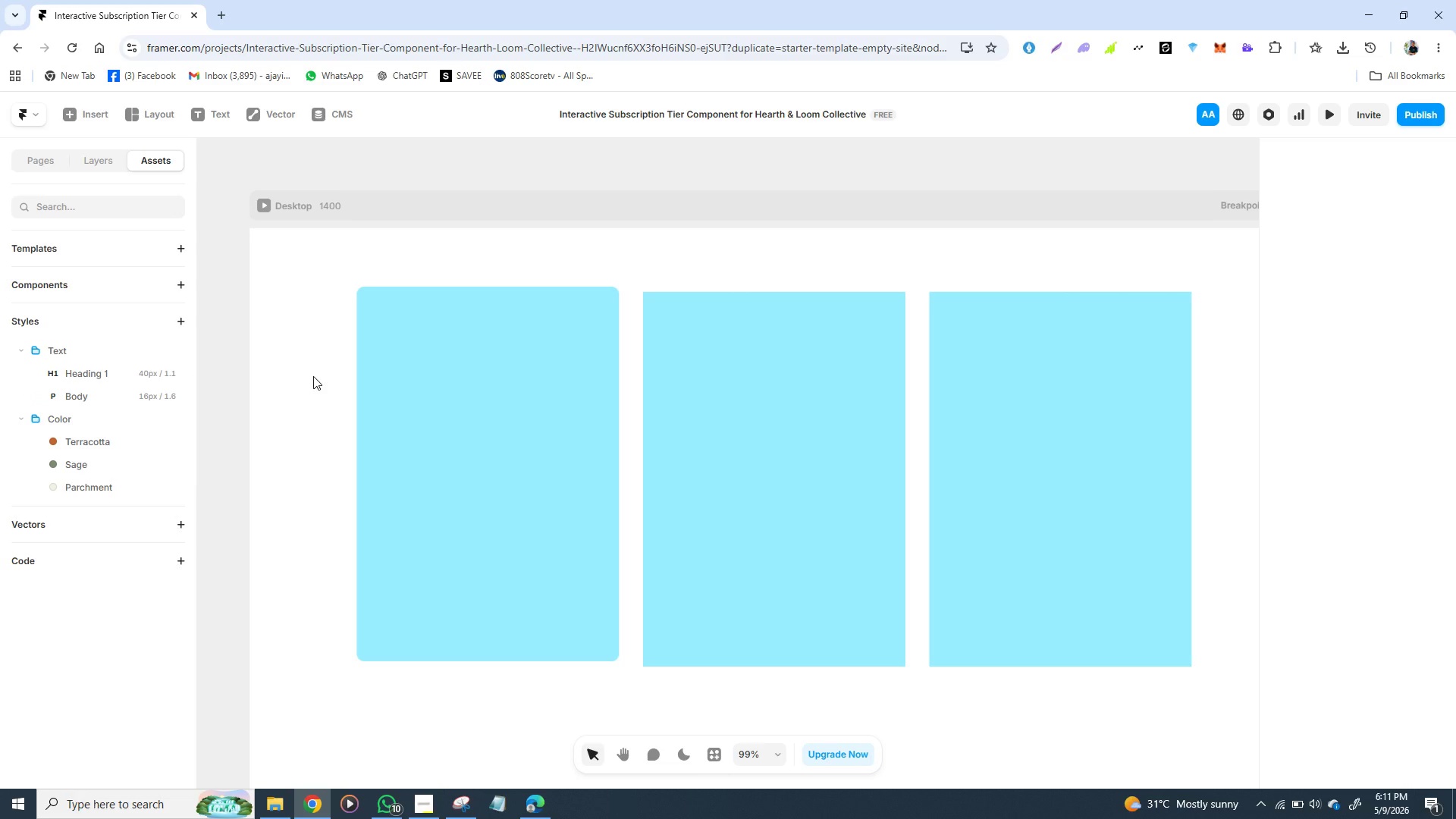 
double_click([111, 397])
 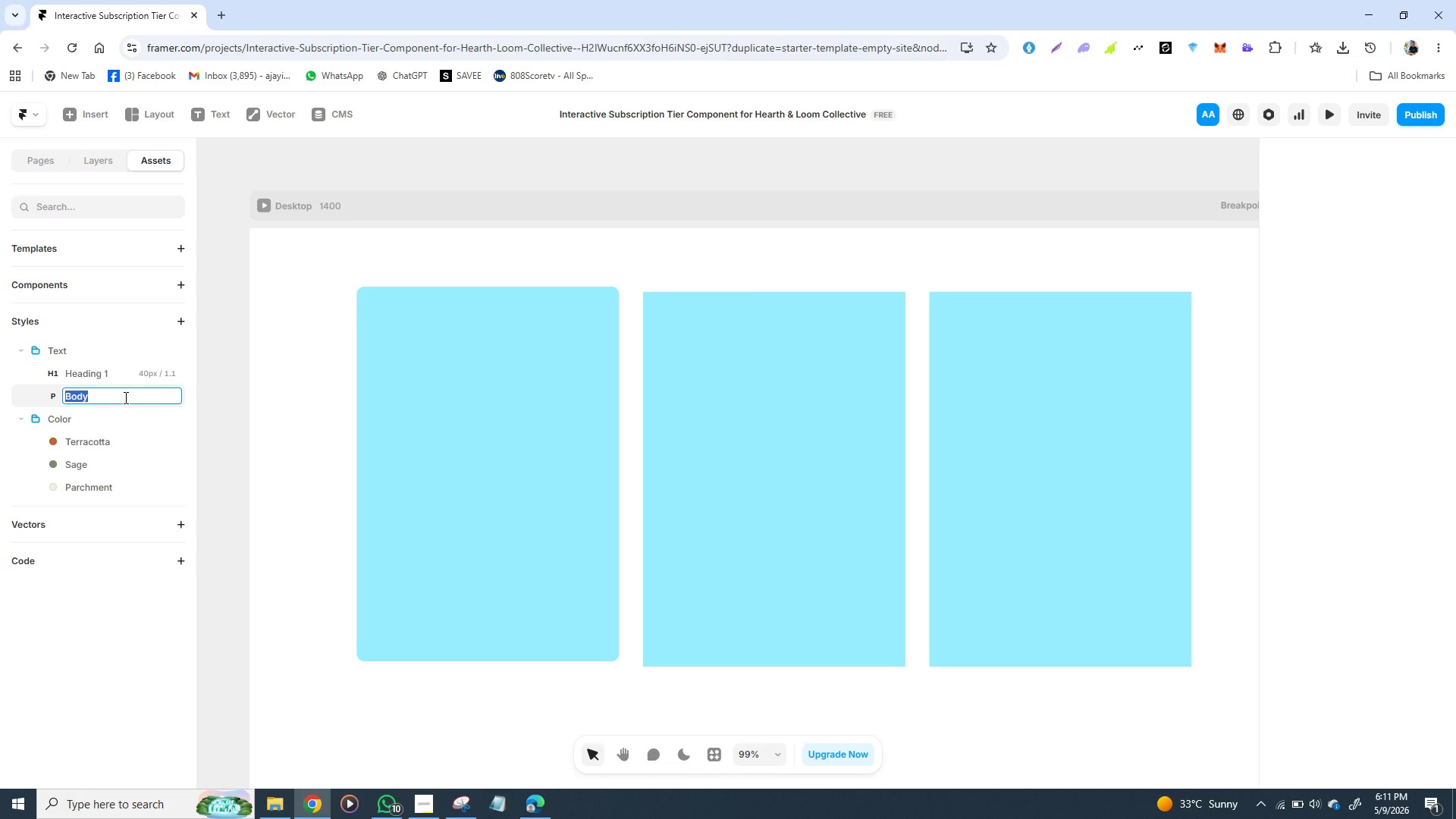 
left_click([124, 397])
 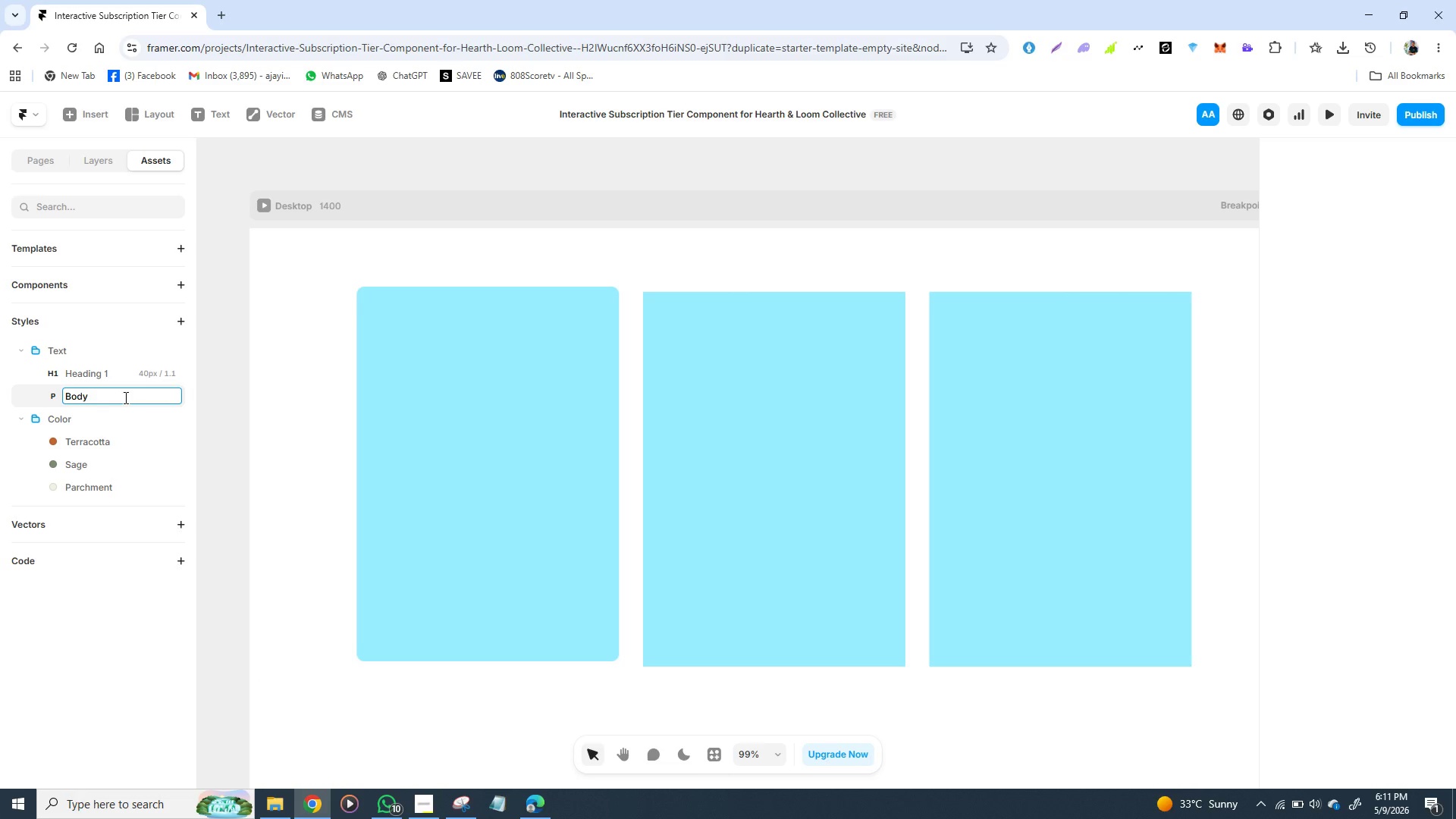 
double_click([124, 397])
 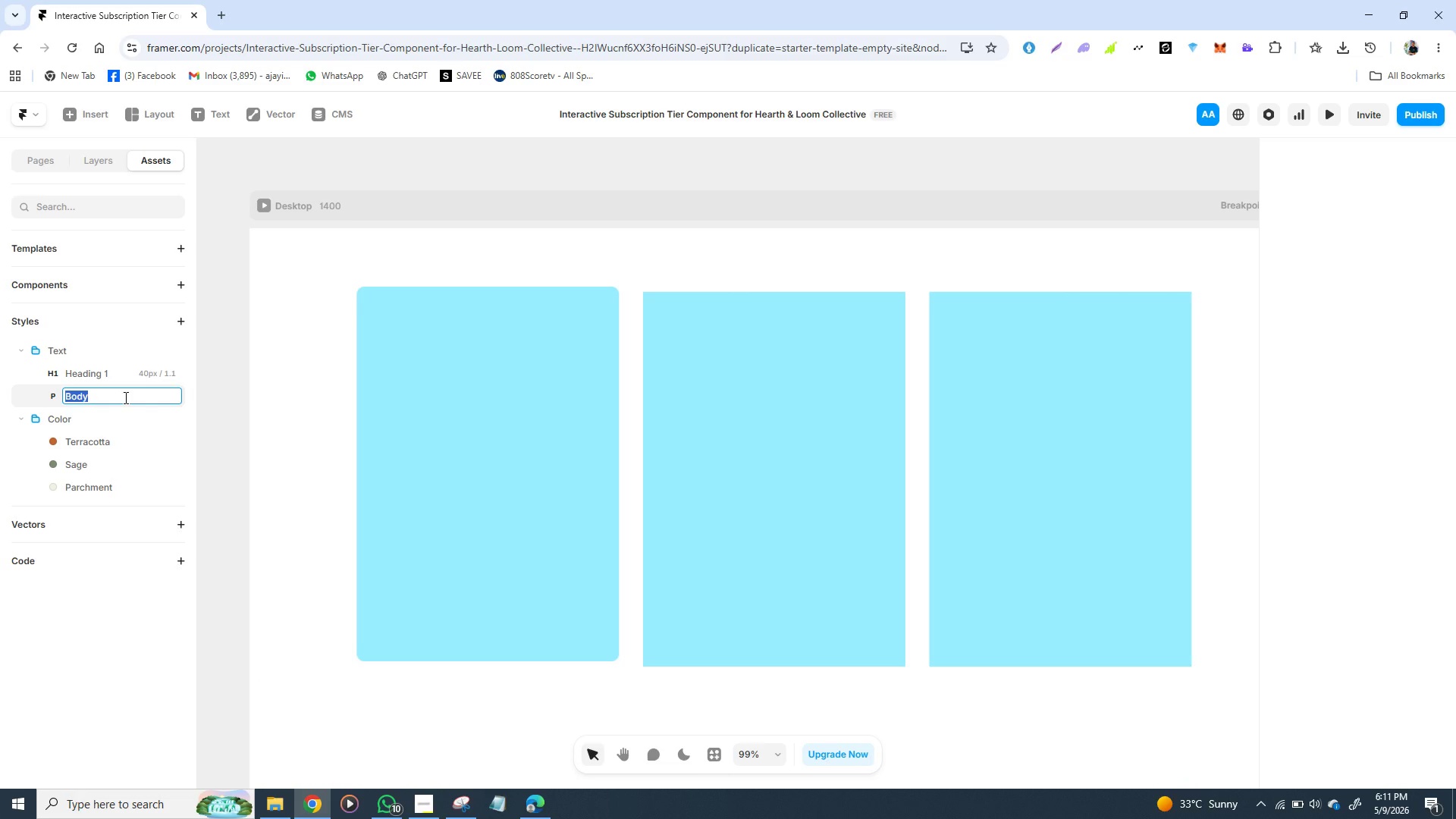 
triple_click([124, 397])
 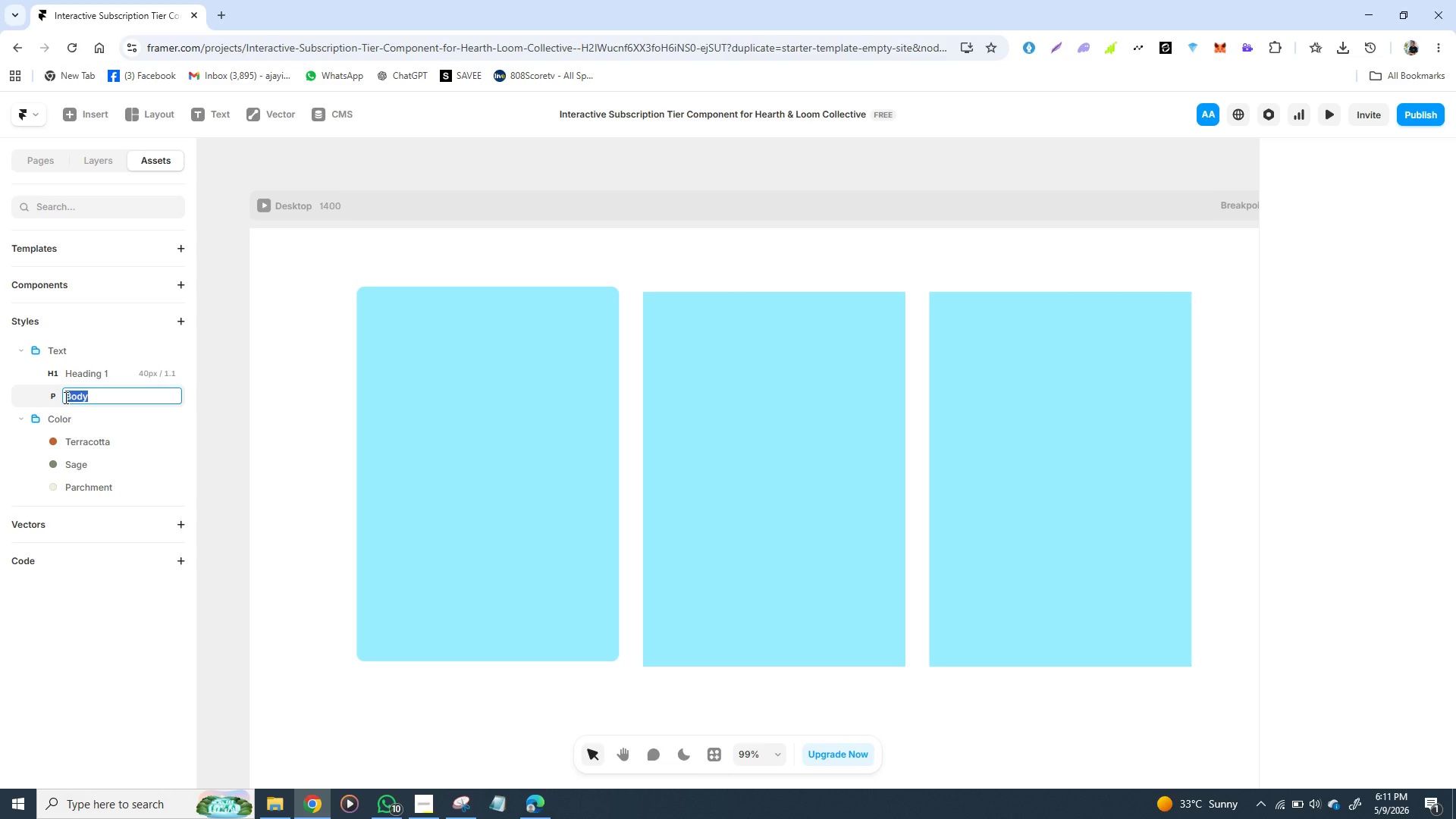 
double_click([64, 397])
 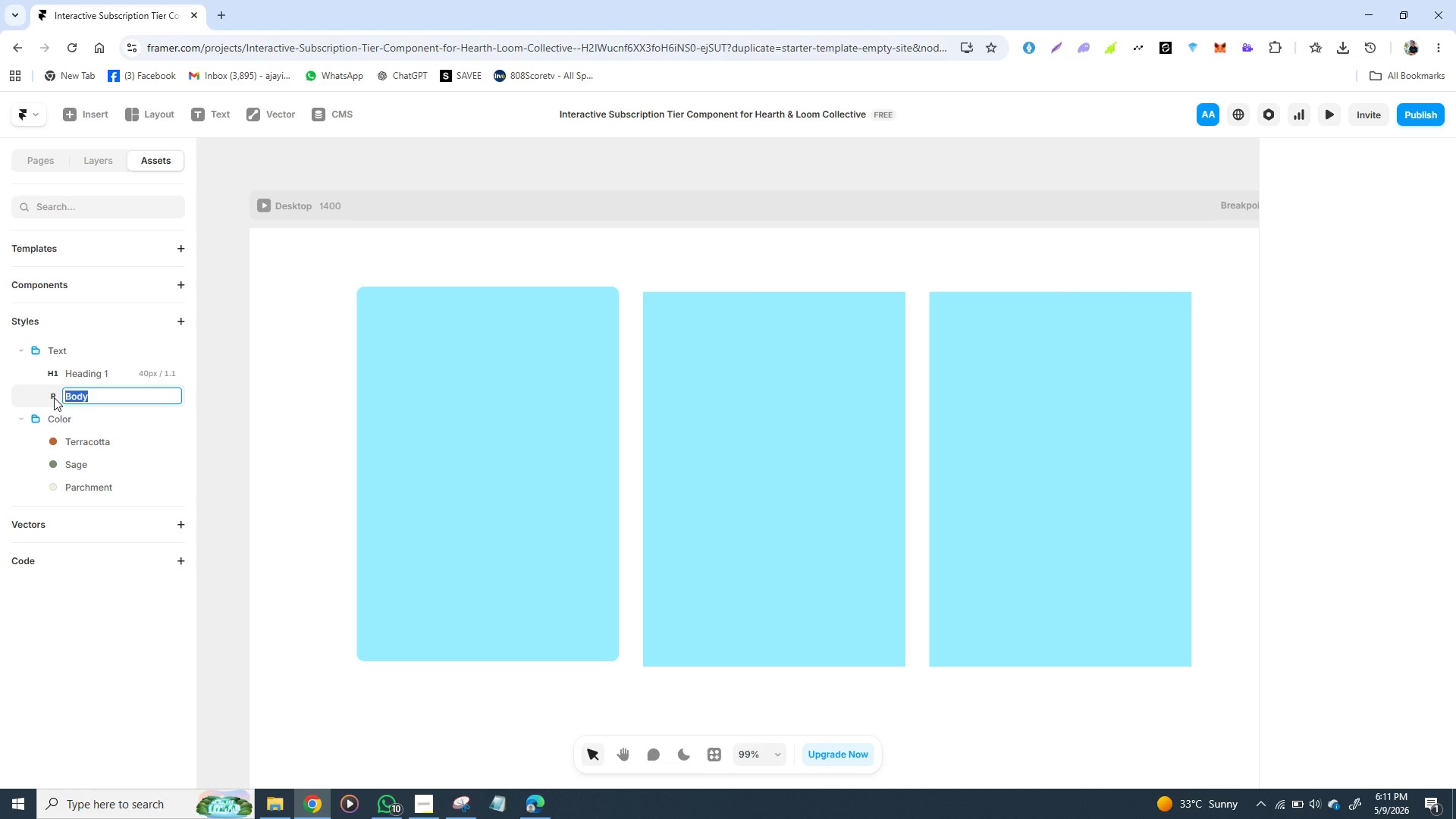 
left_click([54, 397])
 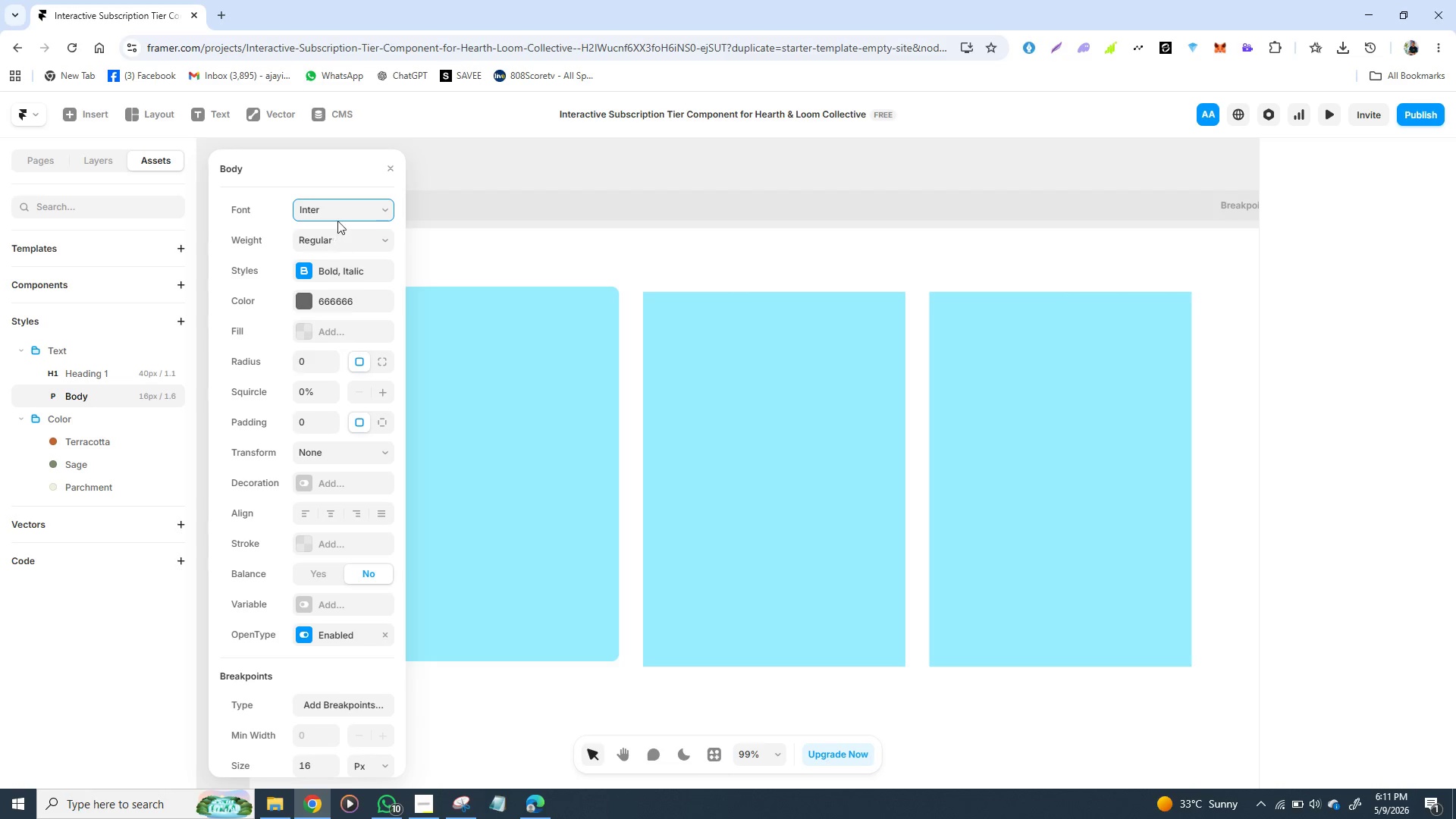 
left_click([333, 205])
 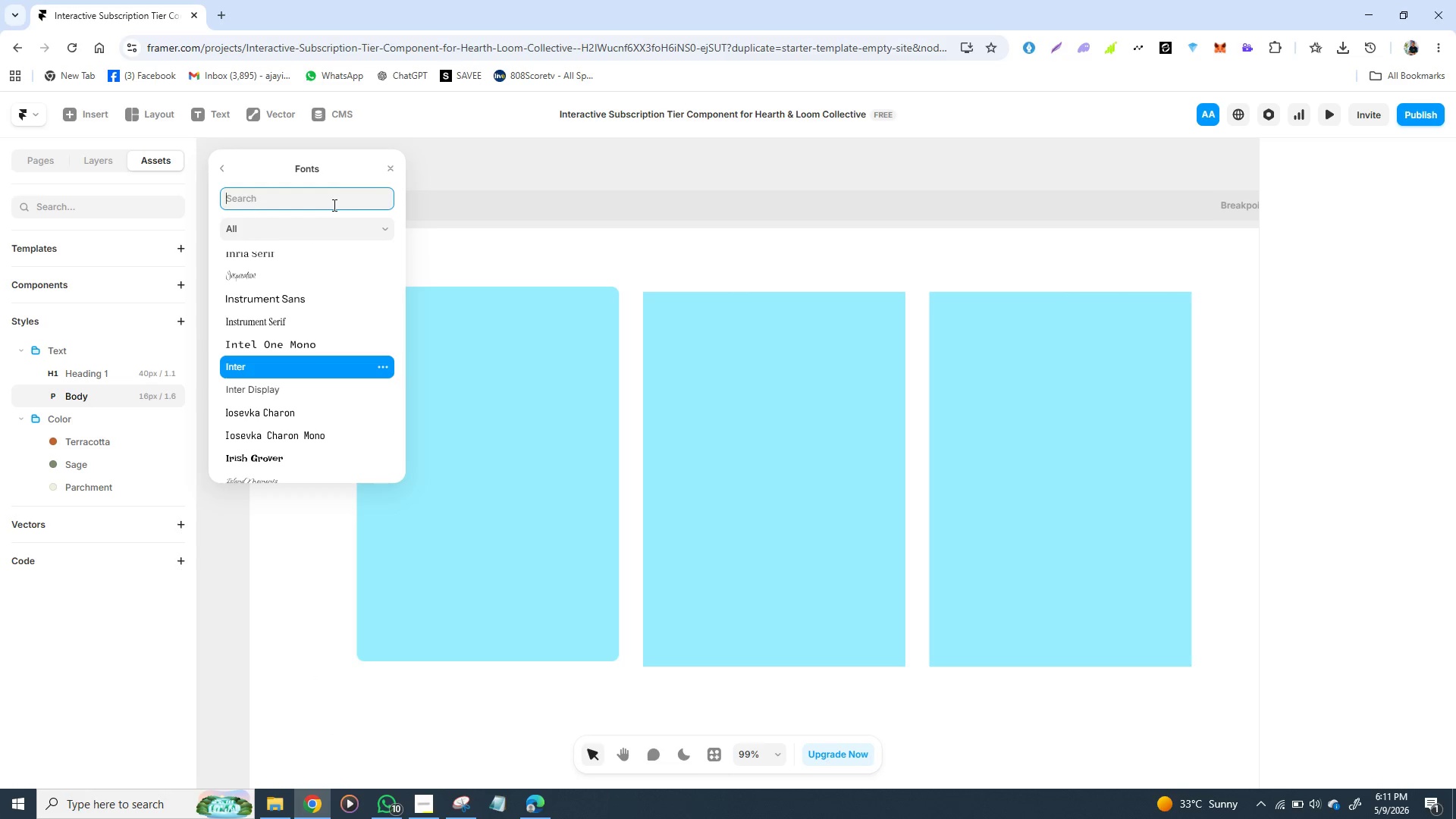 
type(jos)
 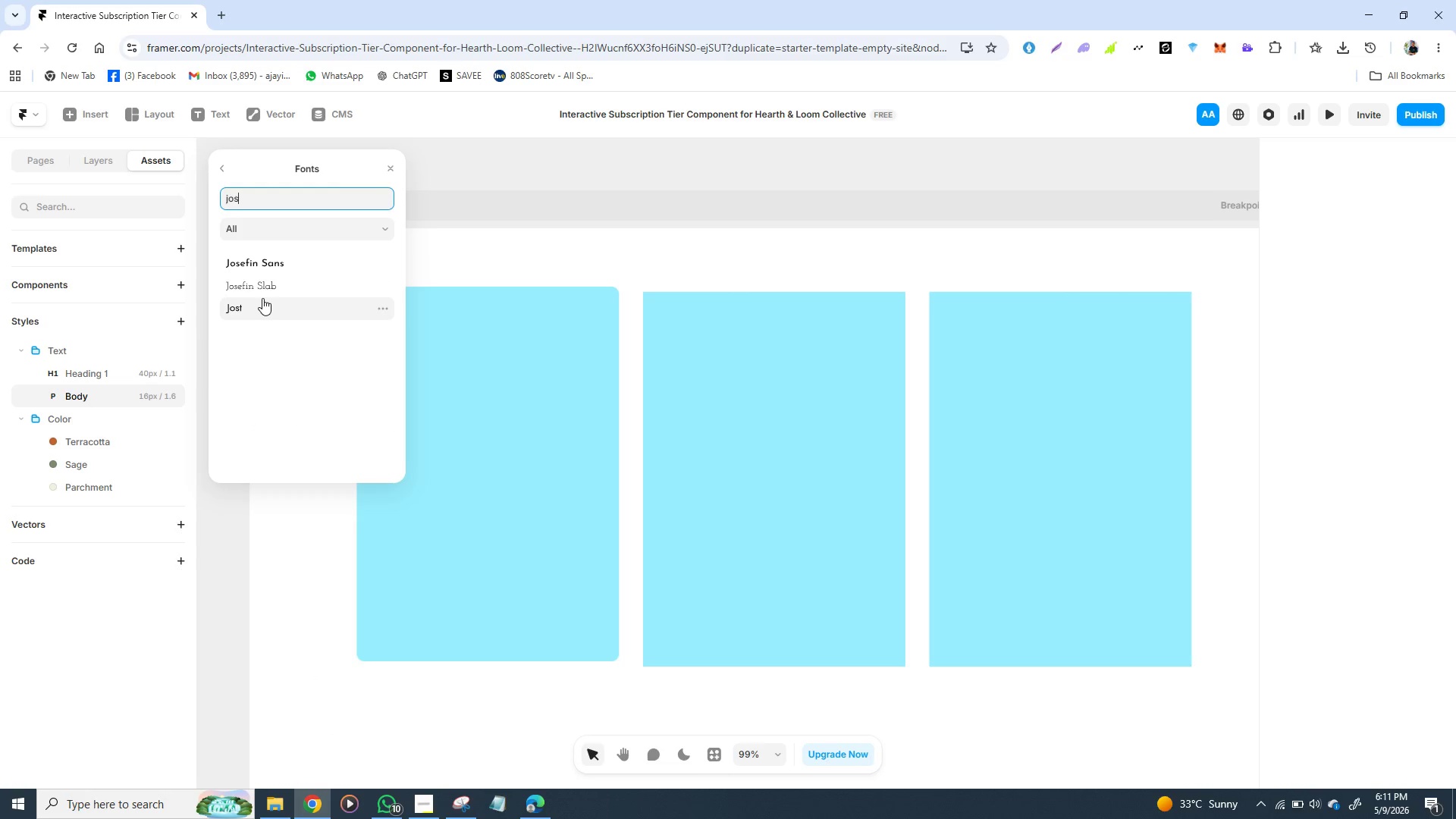 
left_click([259, 299])
 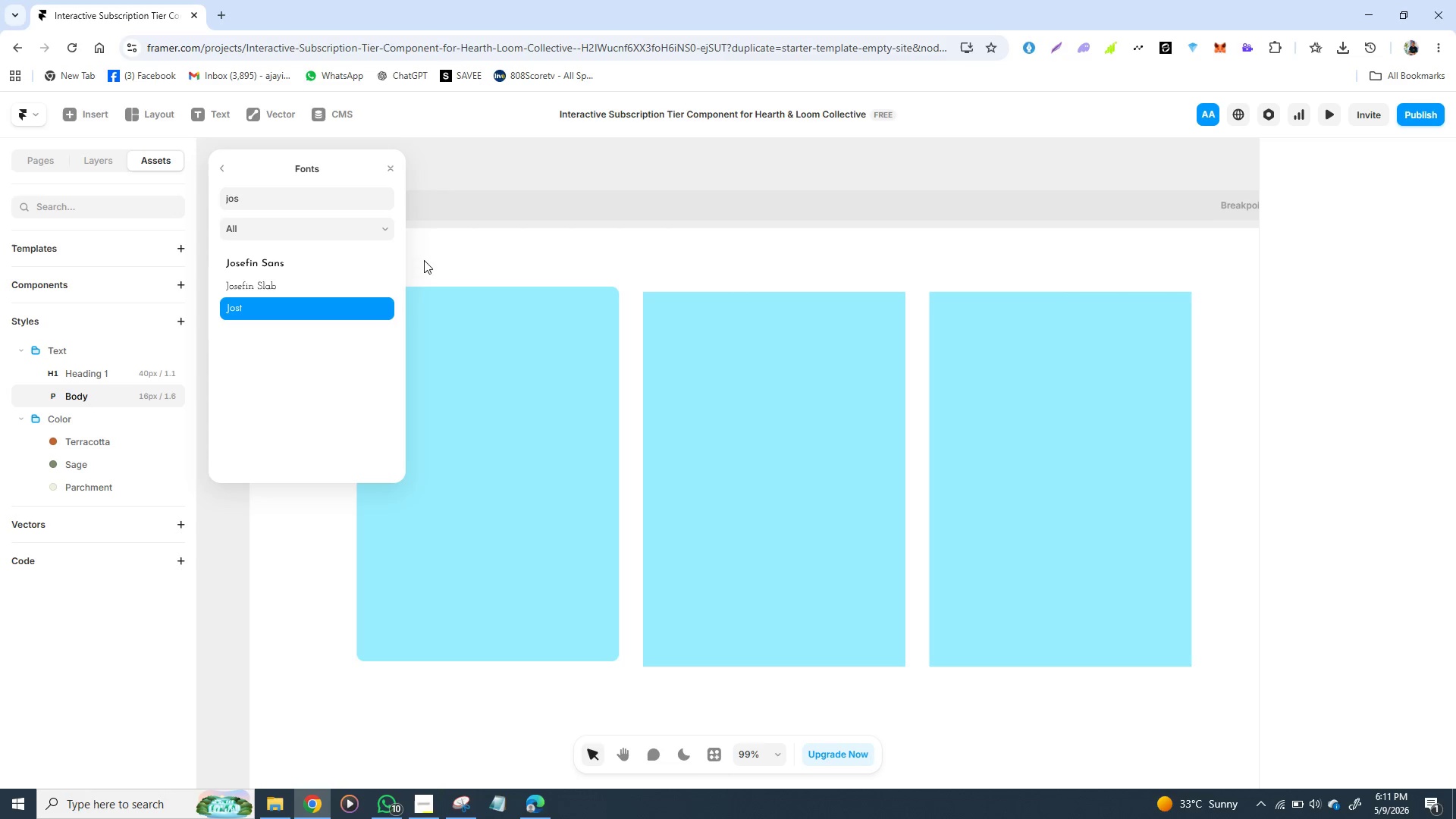 
left_click([452, 245])
 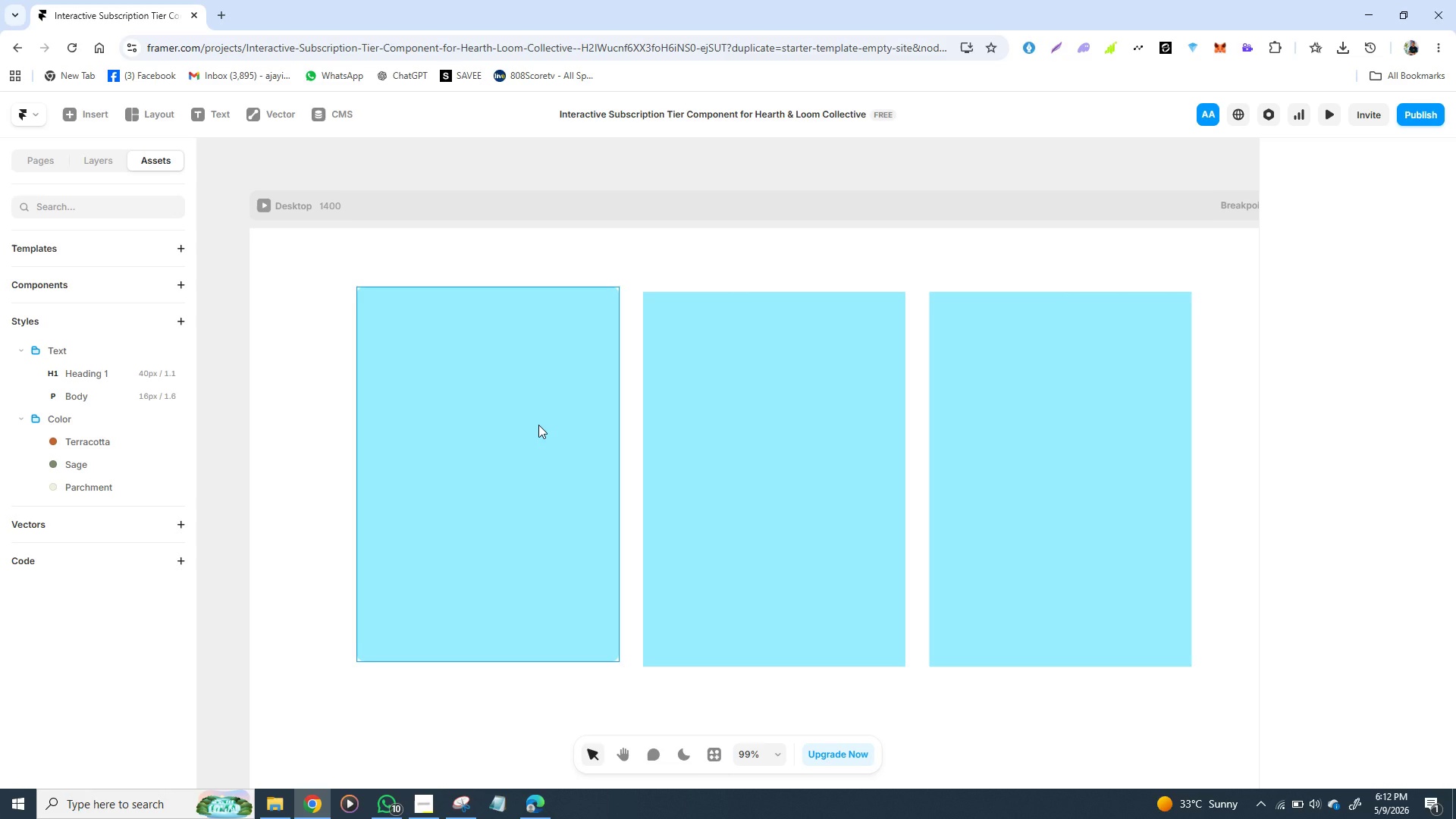 
wait(33.14)
 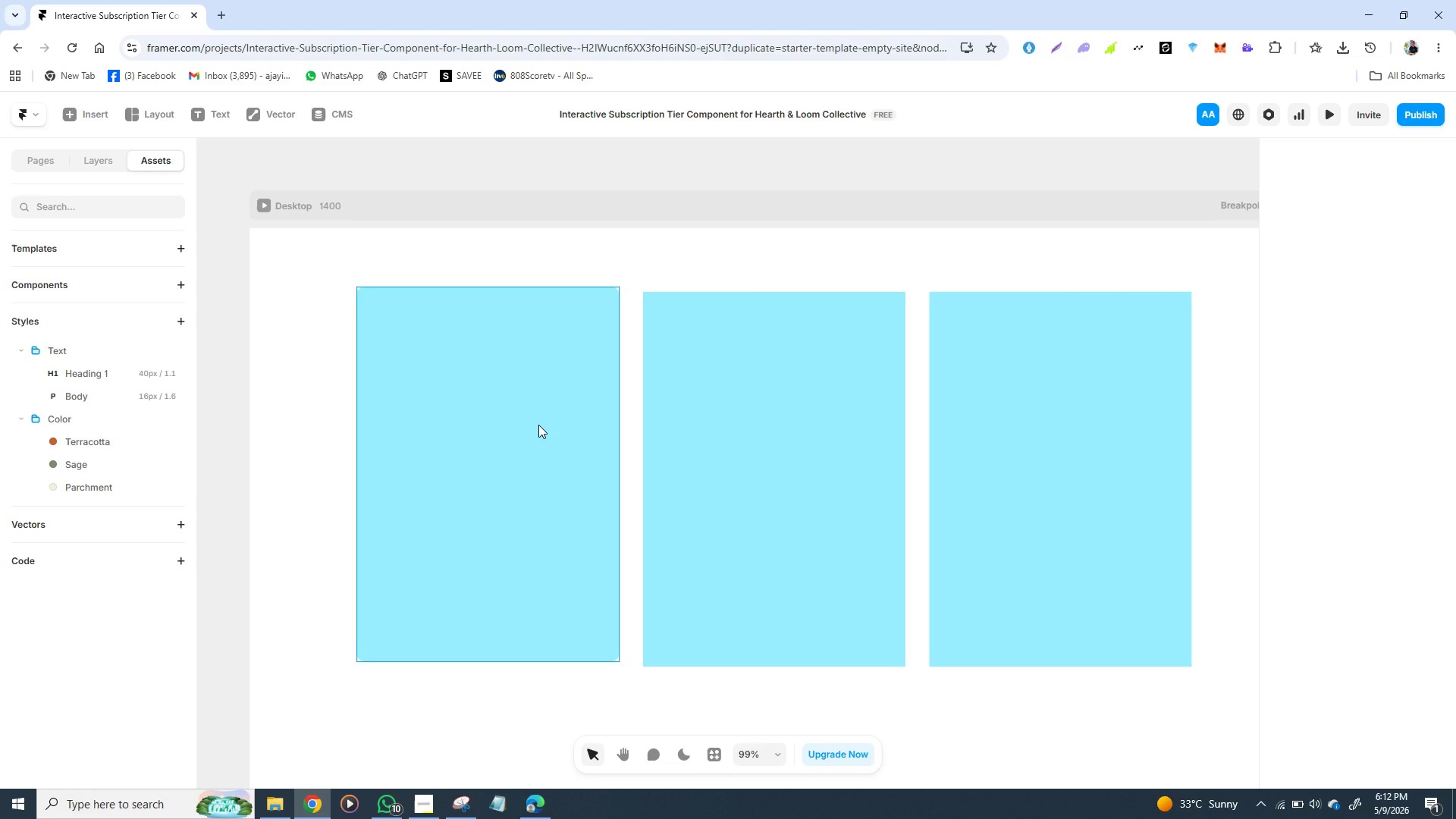 
left_click([411, 328])
 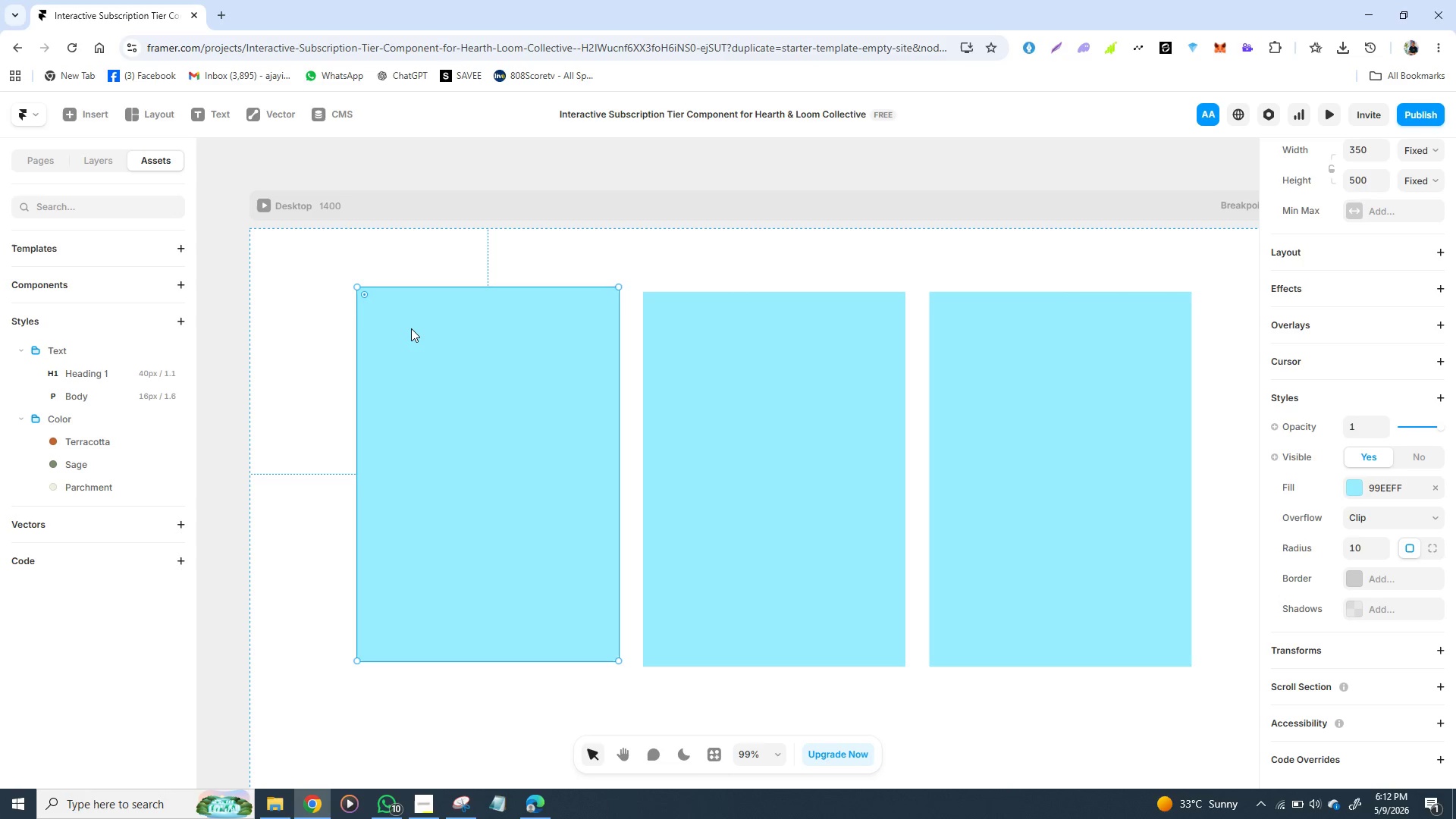 
double_click([411, 328])
 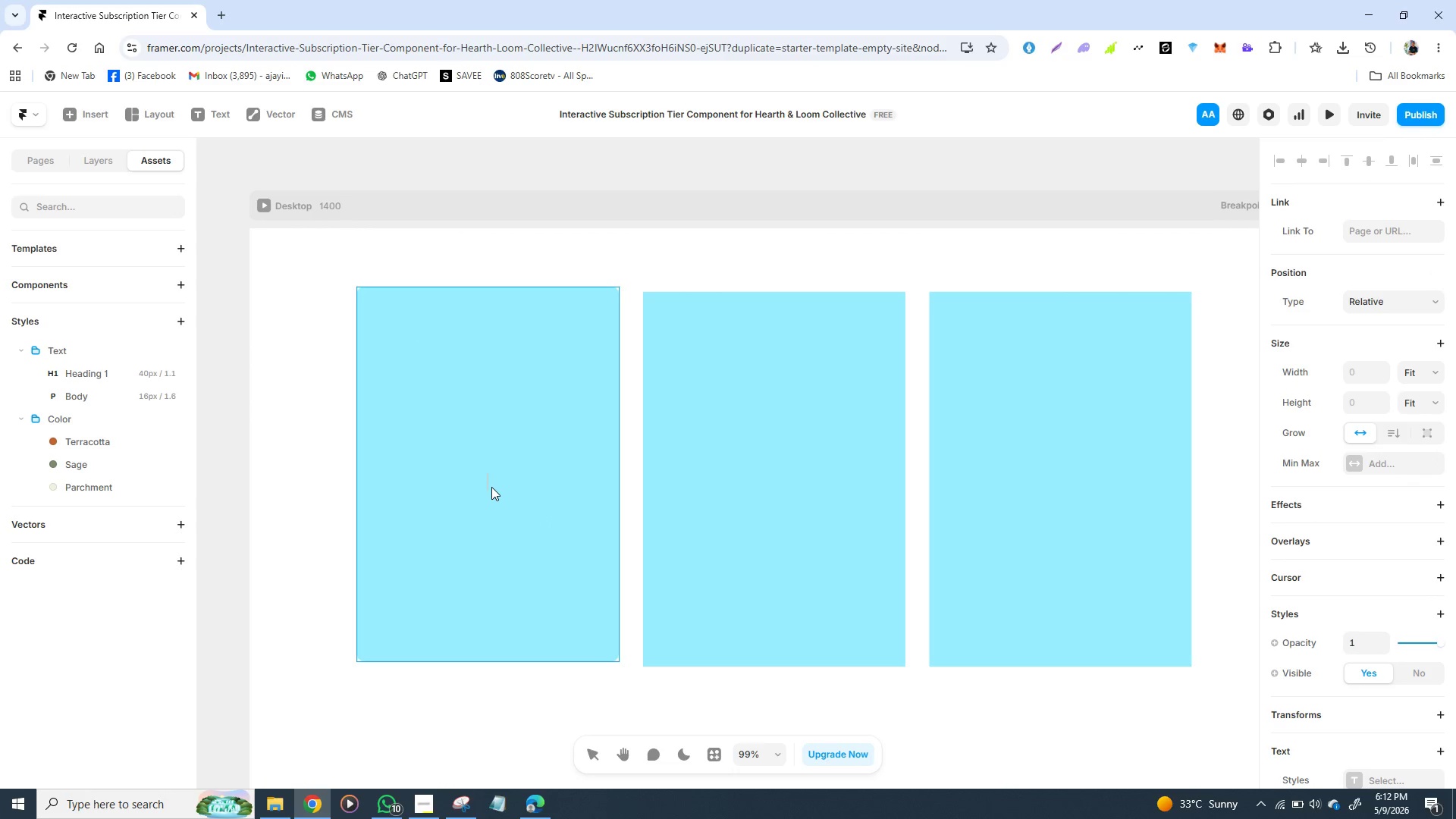 
wait(8.33)
 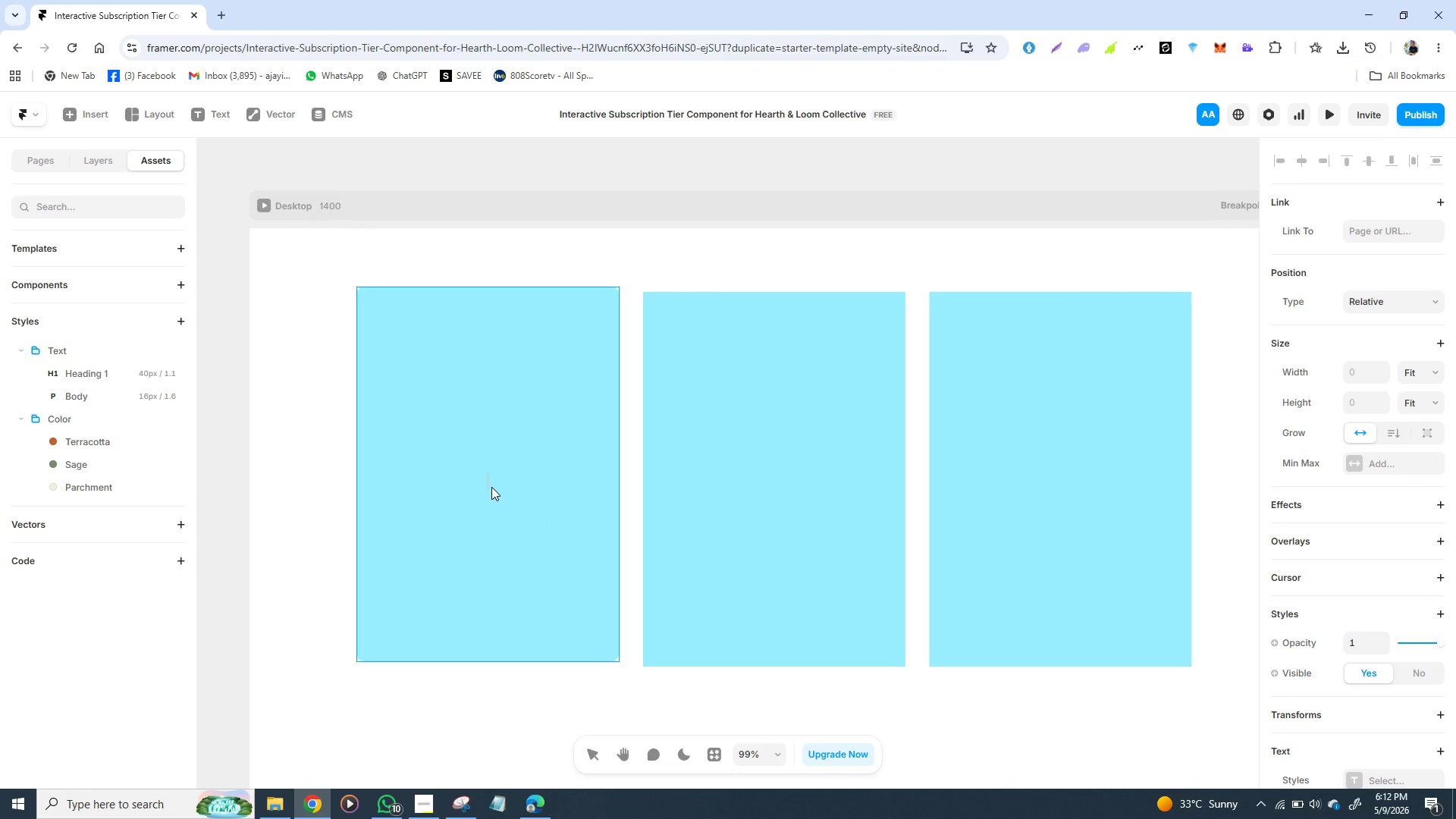 
type(THE )
 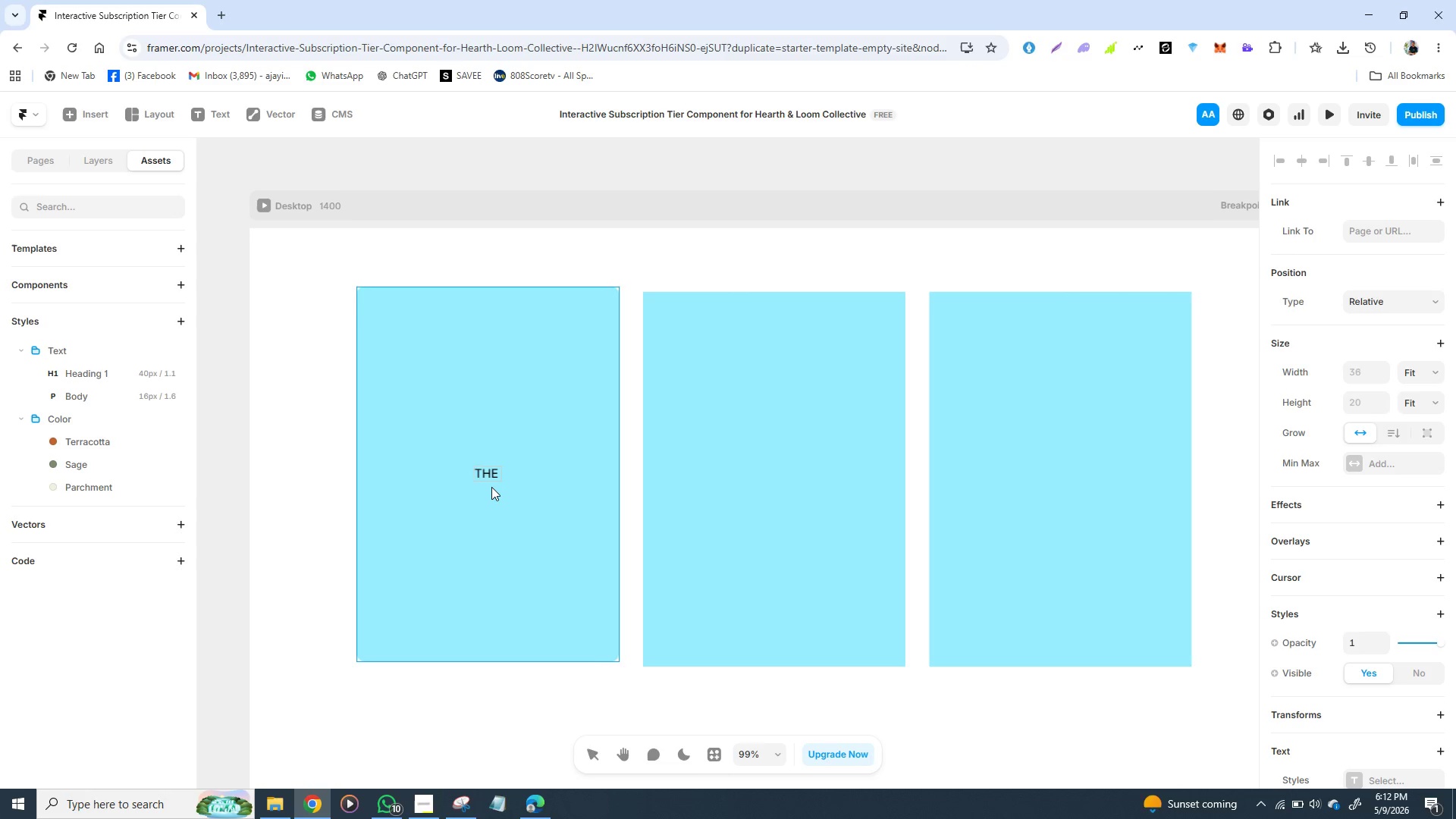 
type(ESSENTIAL)
 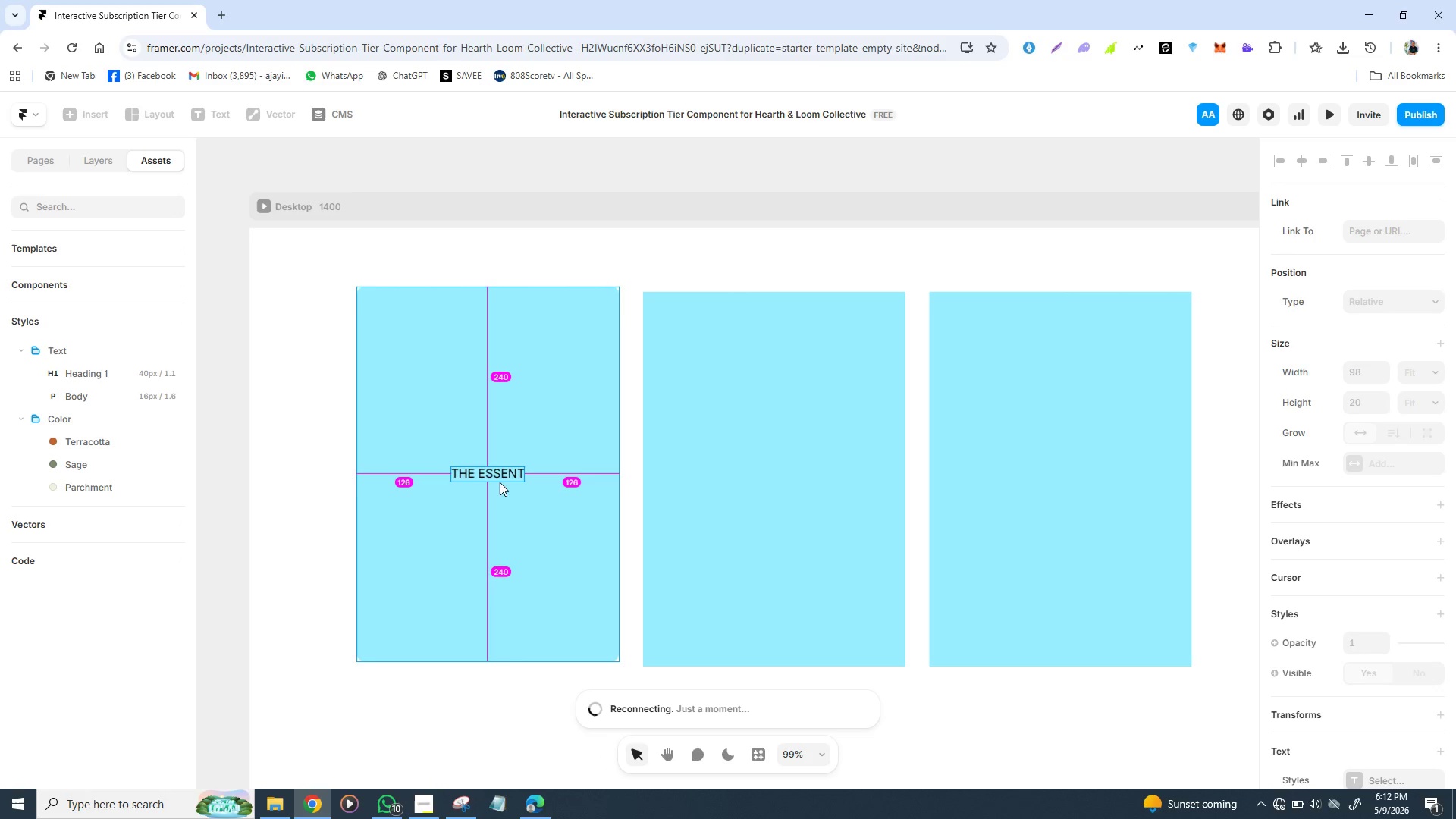 
left_click([495, 479])
 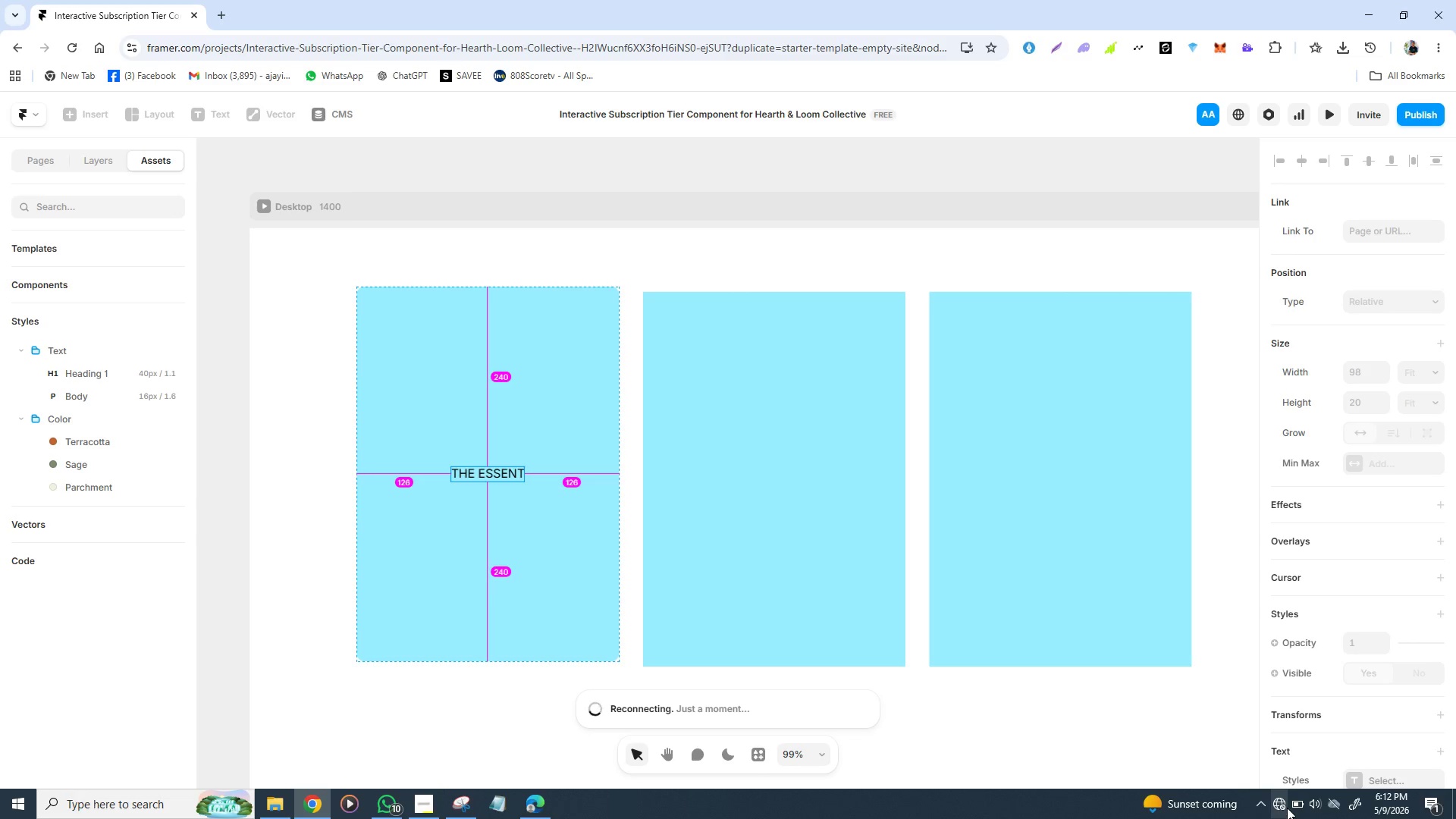 
left_click([1282, 807])
 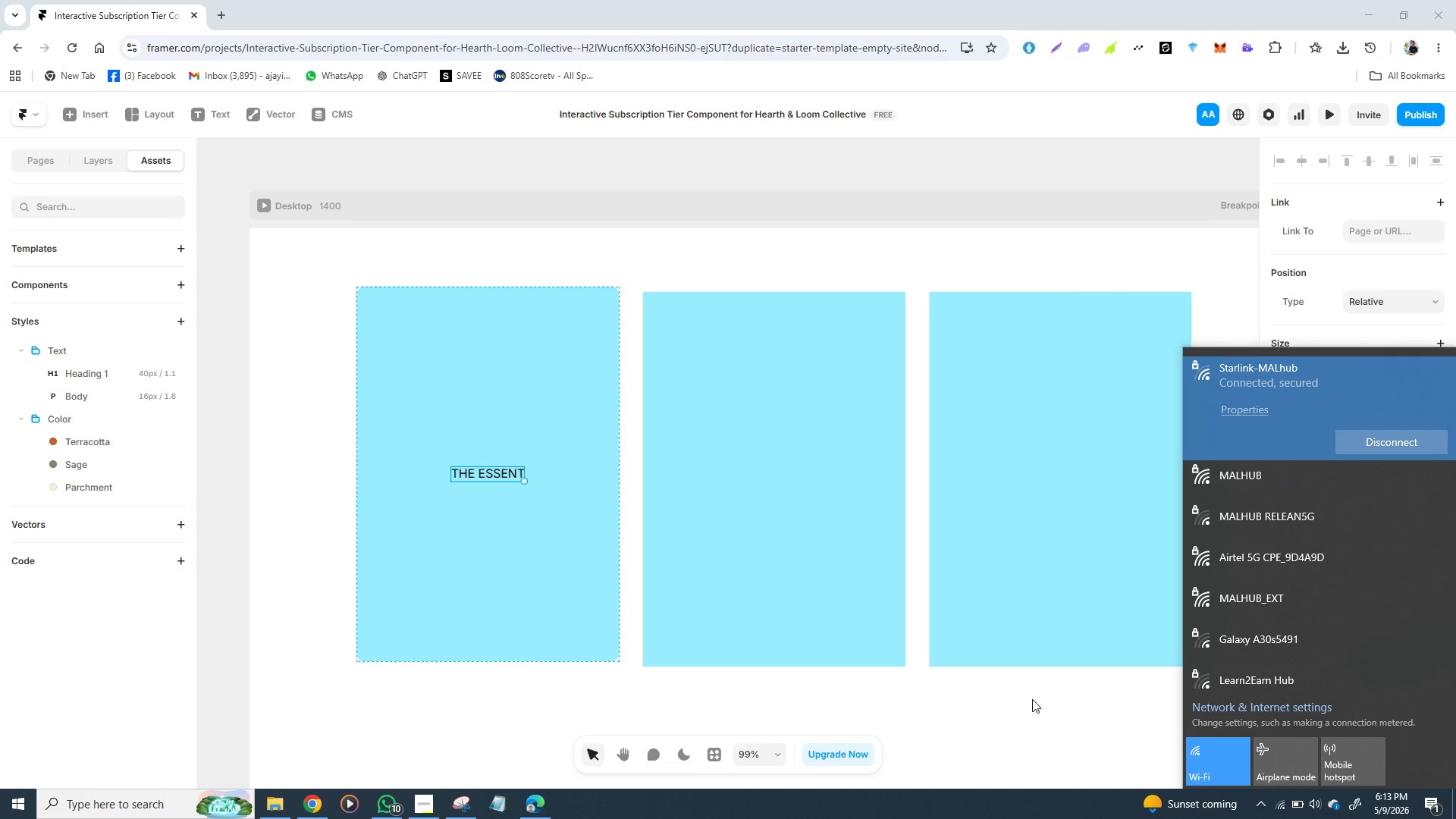 
wait(33.36)
 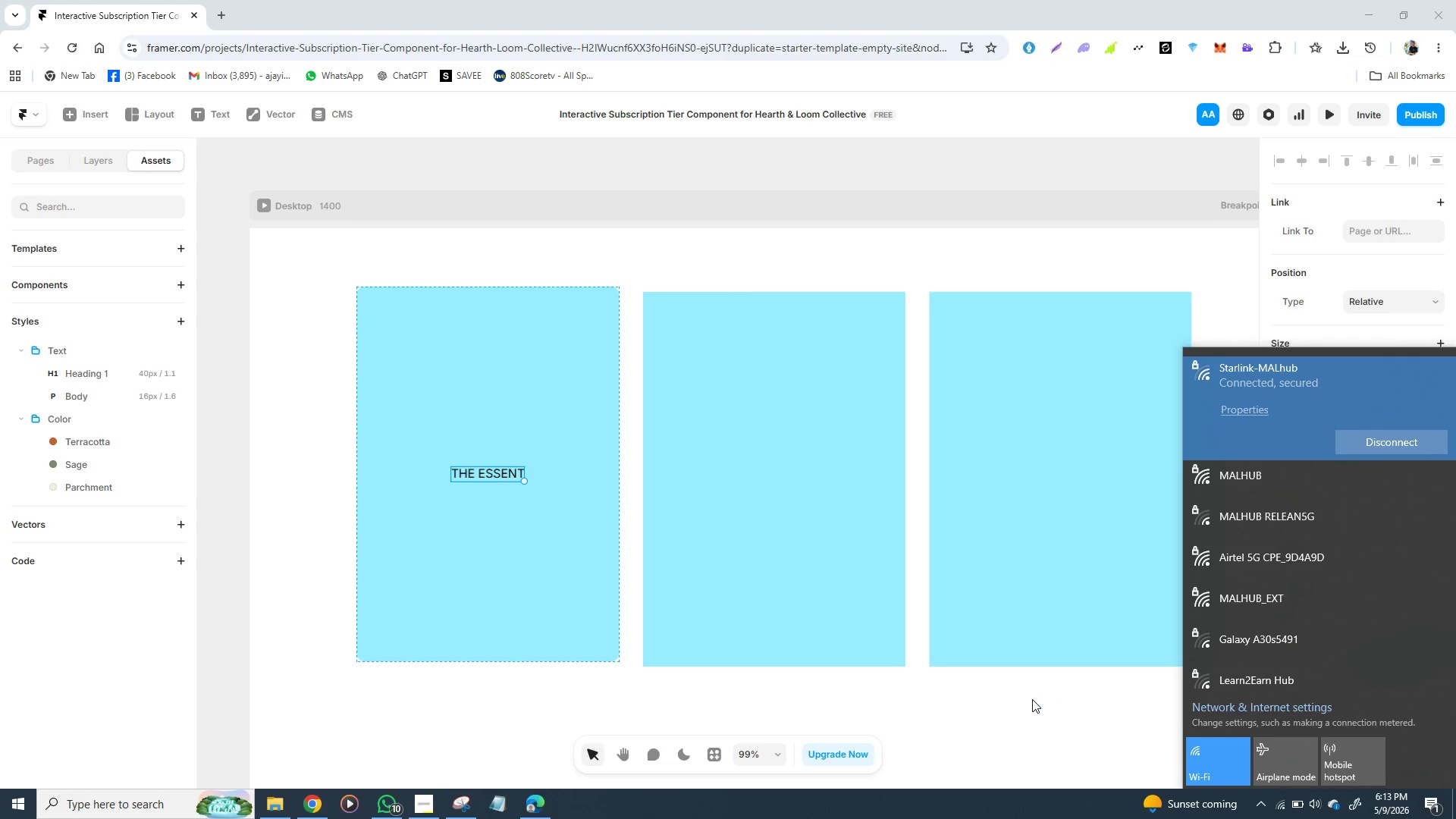 
left_click([415, 811])